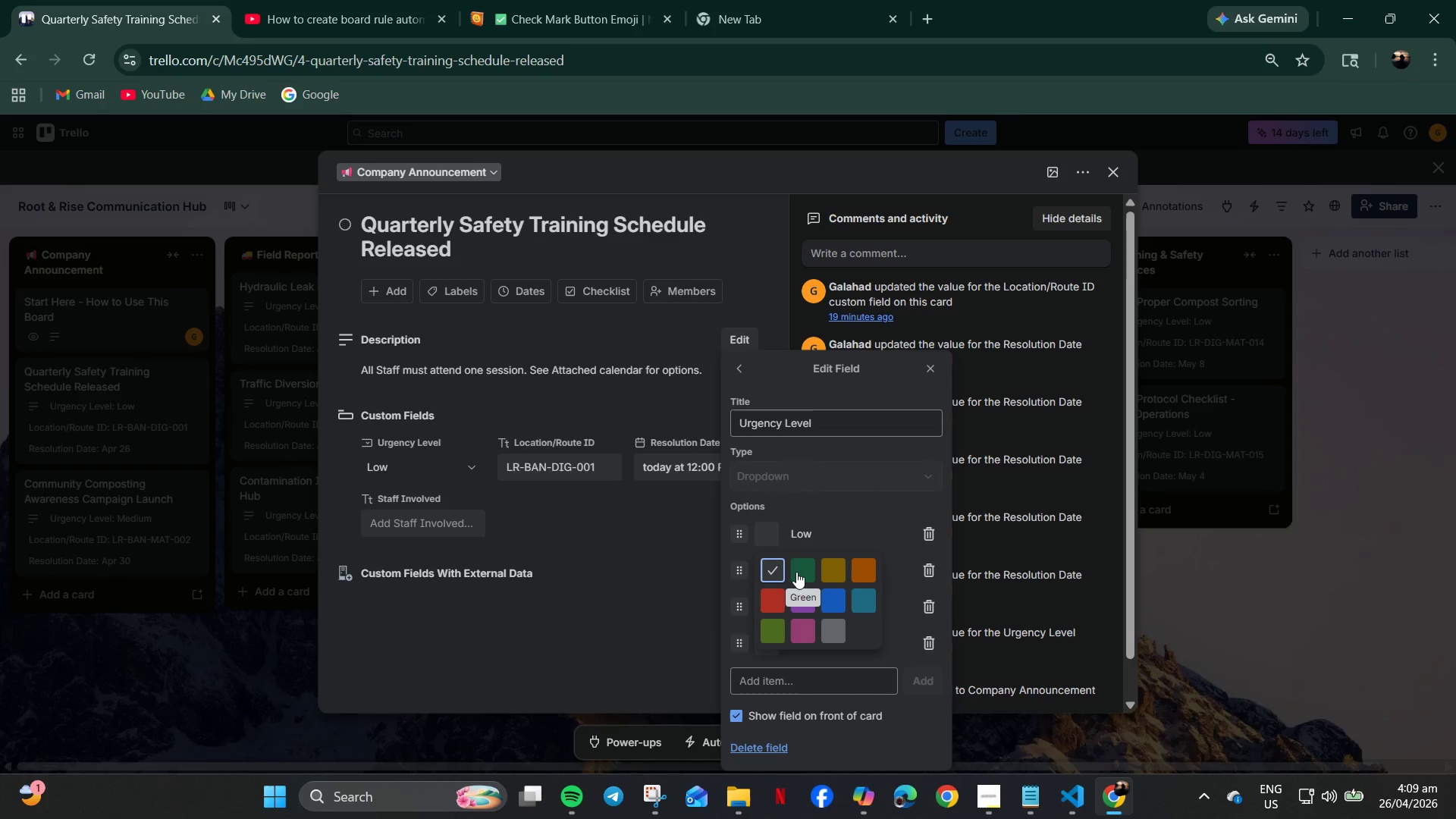 
mouse_move([831, 569])
 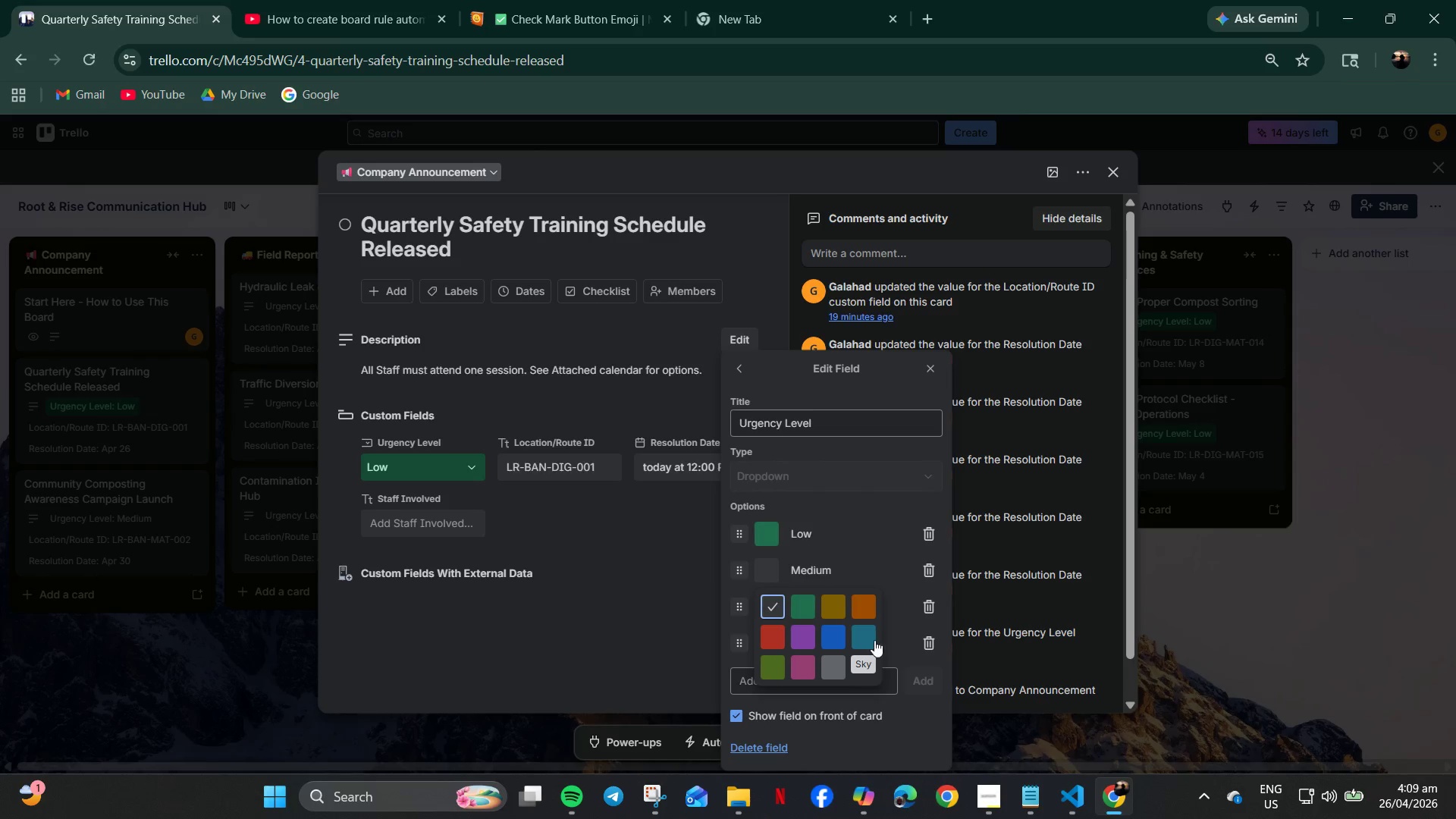 
left_click([864, 638])
 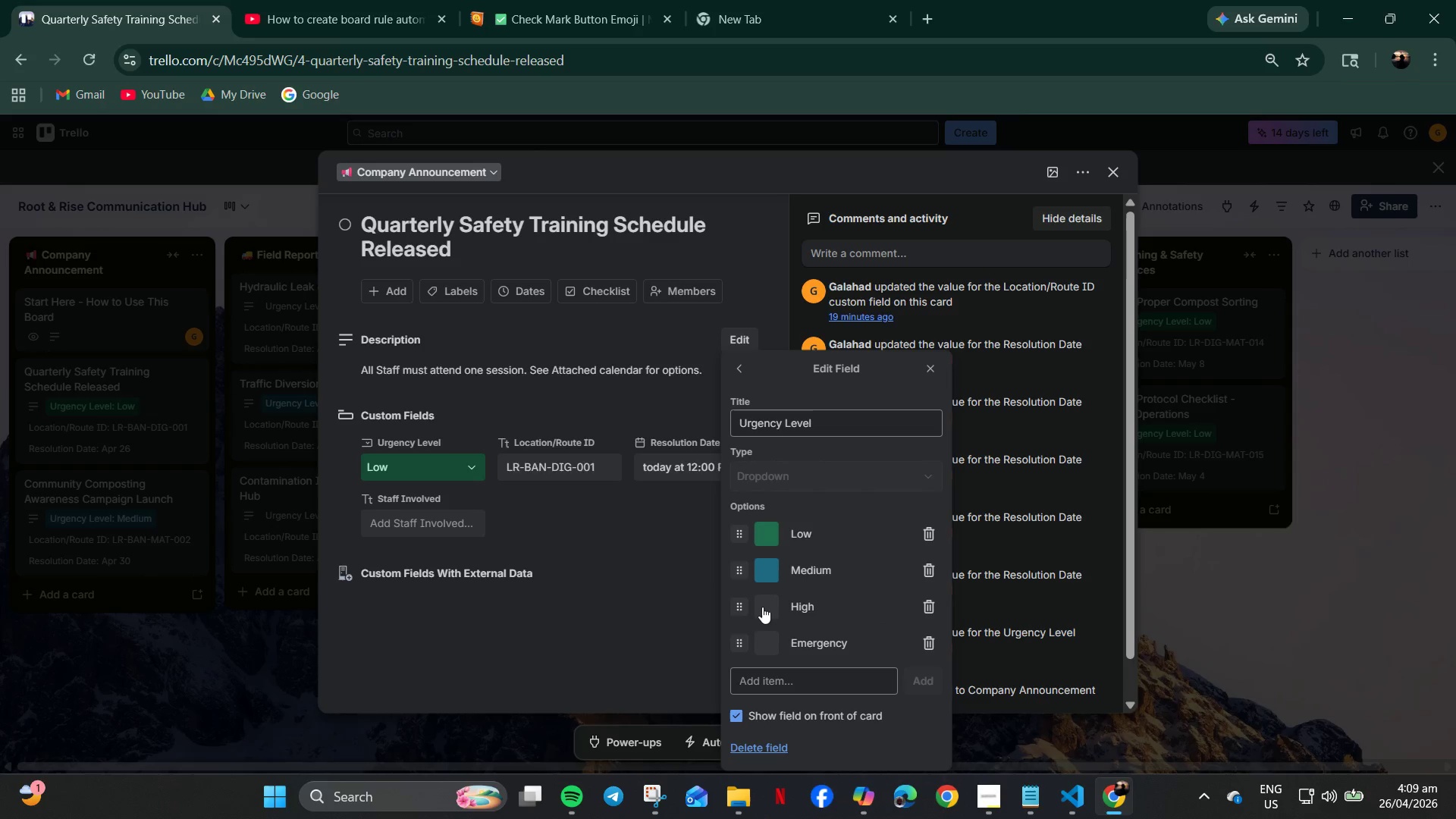 
left_click([762, 607])
 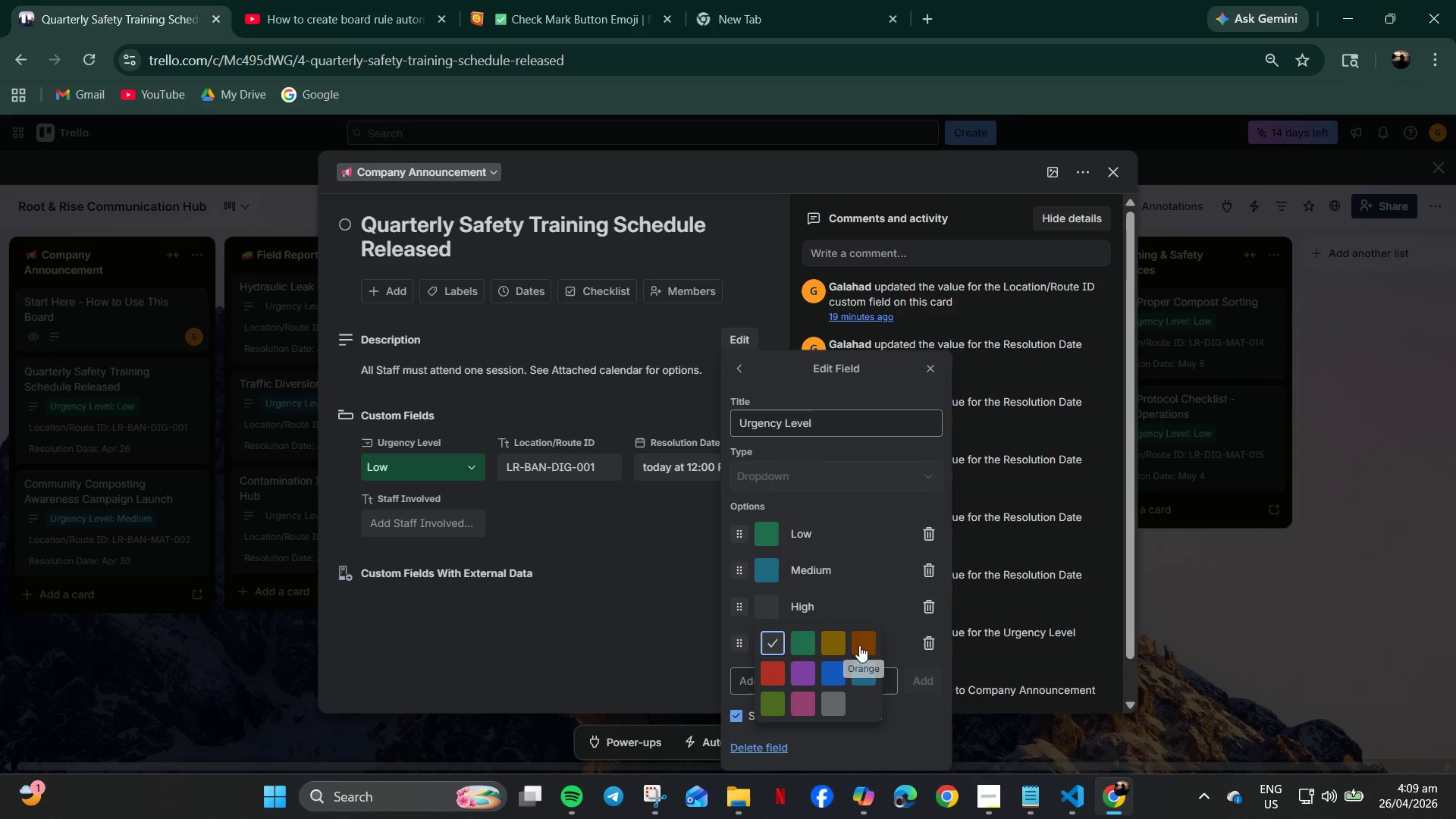 
left_click([859, 645])
 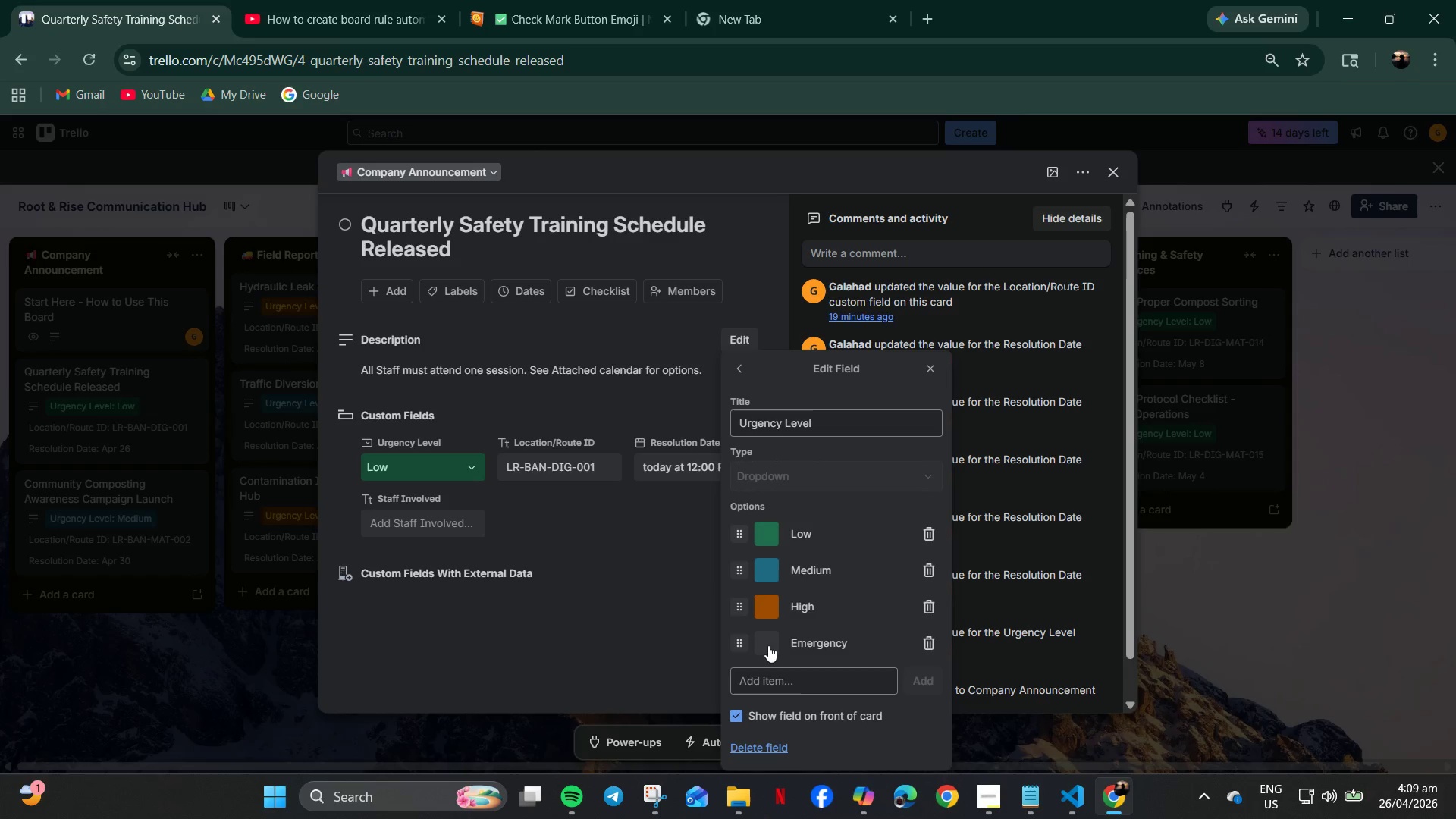 
left_click([765, 644])
 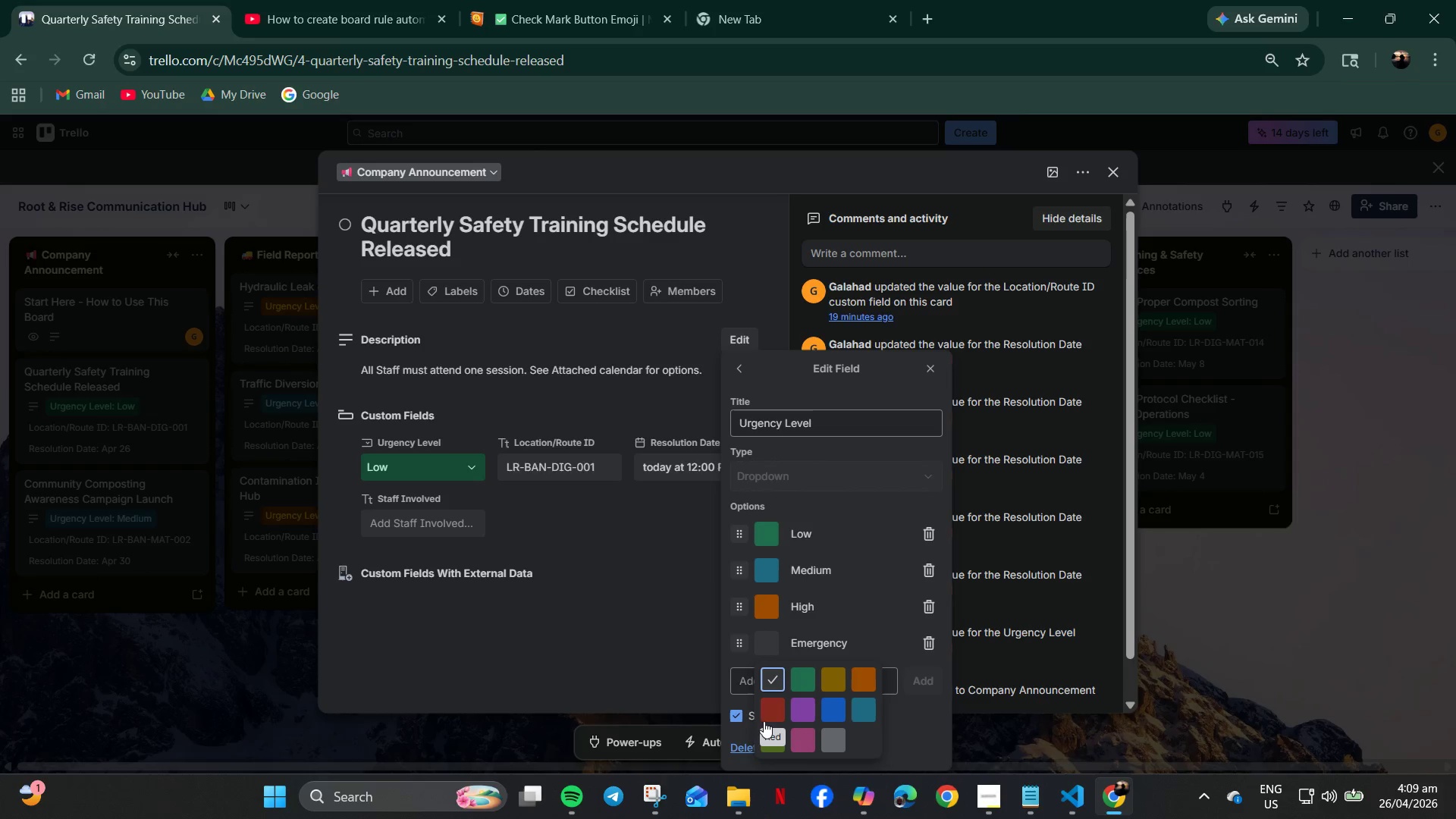 
left_click([765, 711])
 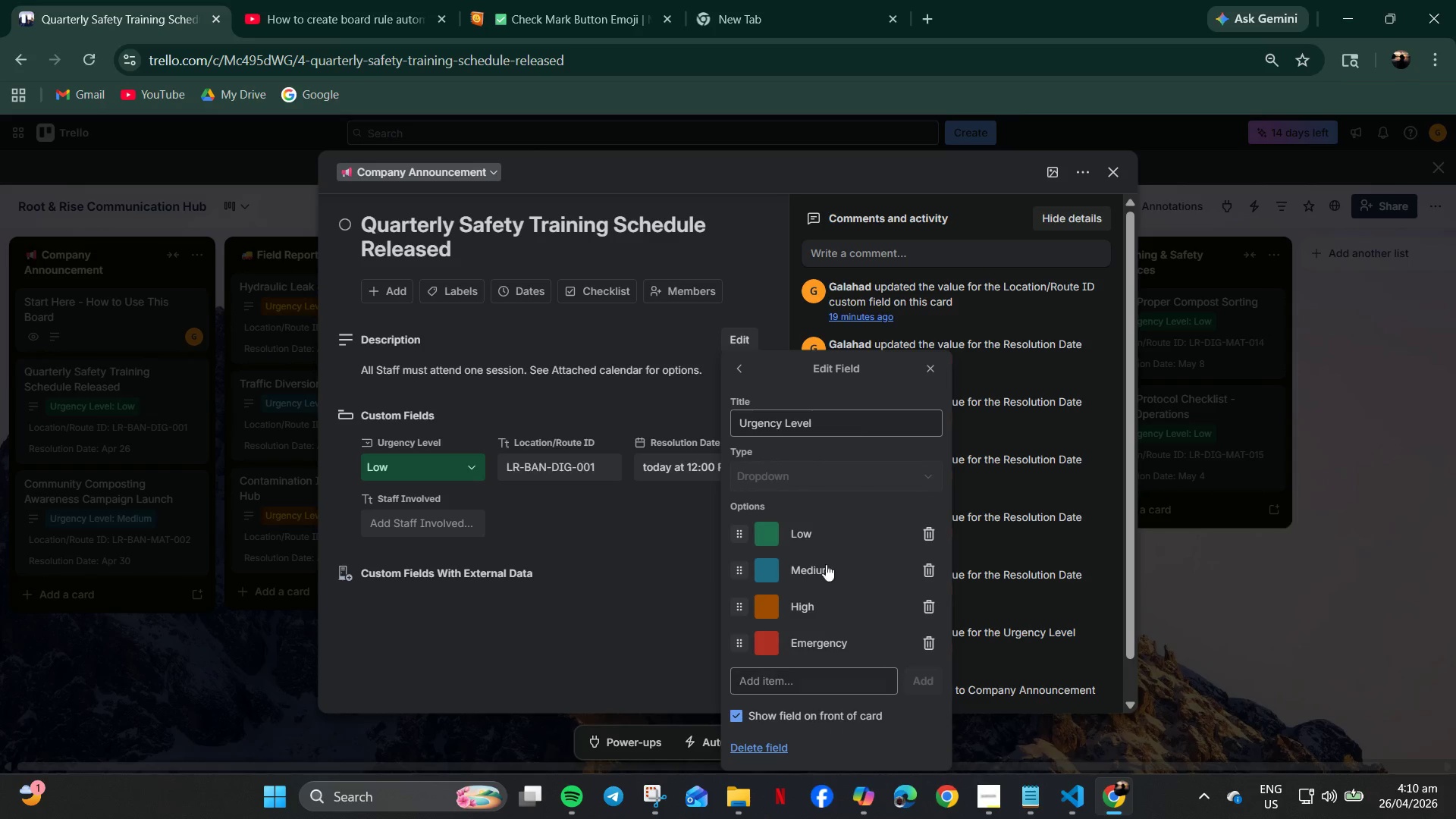 
scroll: coordinate [899, 535], scroll_direction: down, amount: 2.0
 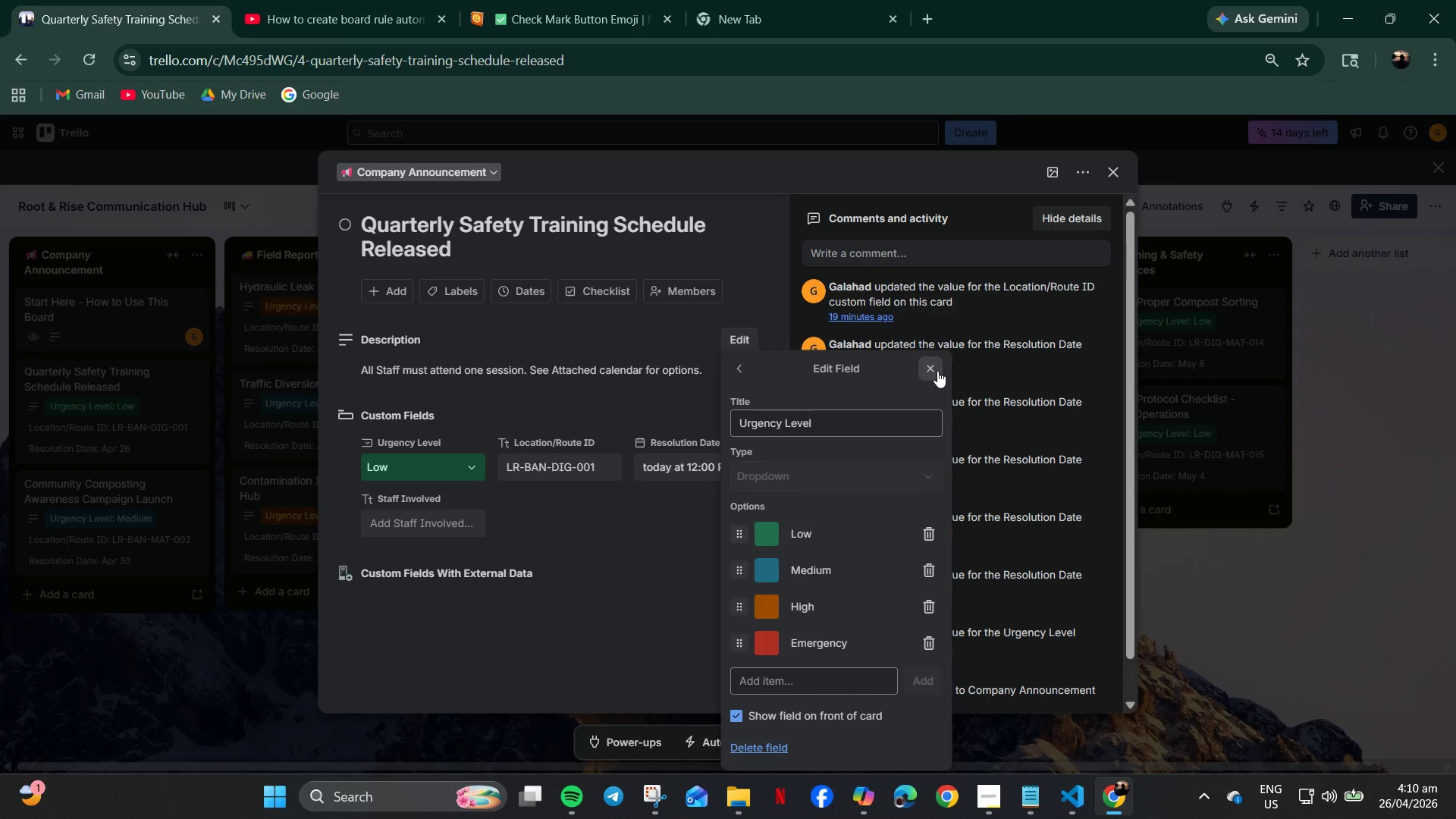 
left_click([937, 371])
 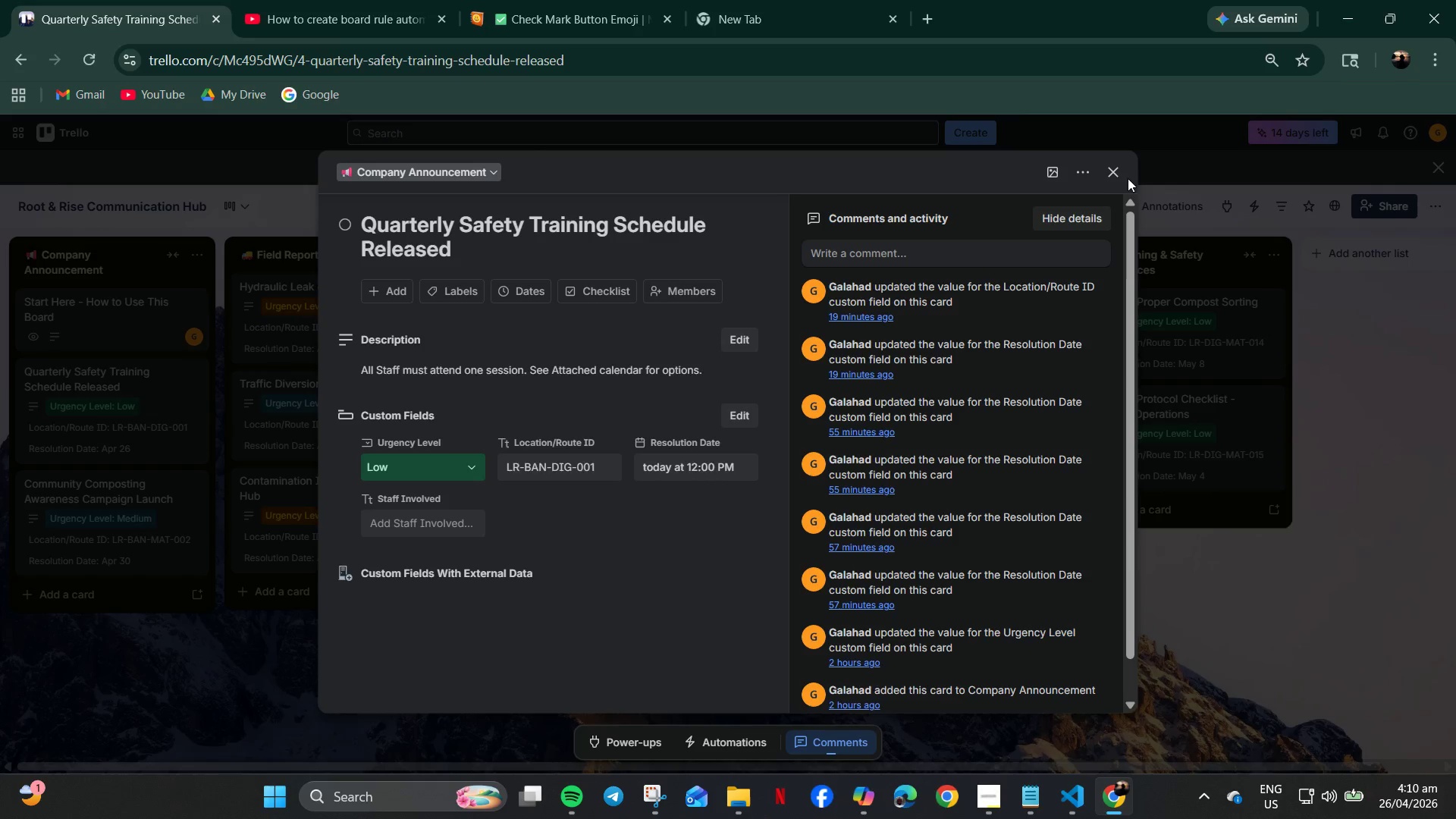 
left_click([1107, 175])
 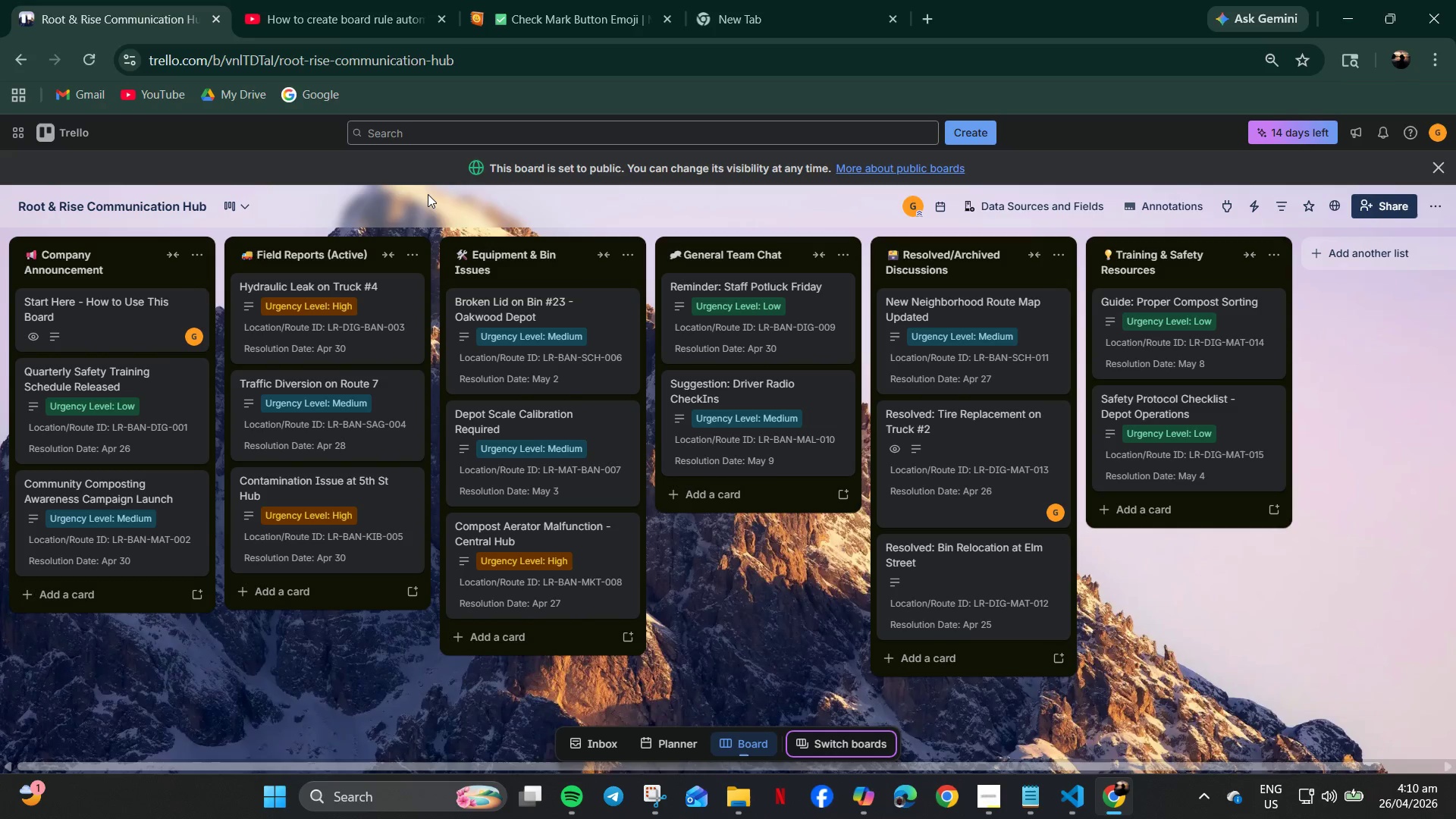 
wait(26.81)
 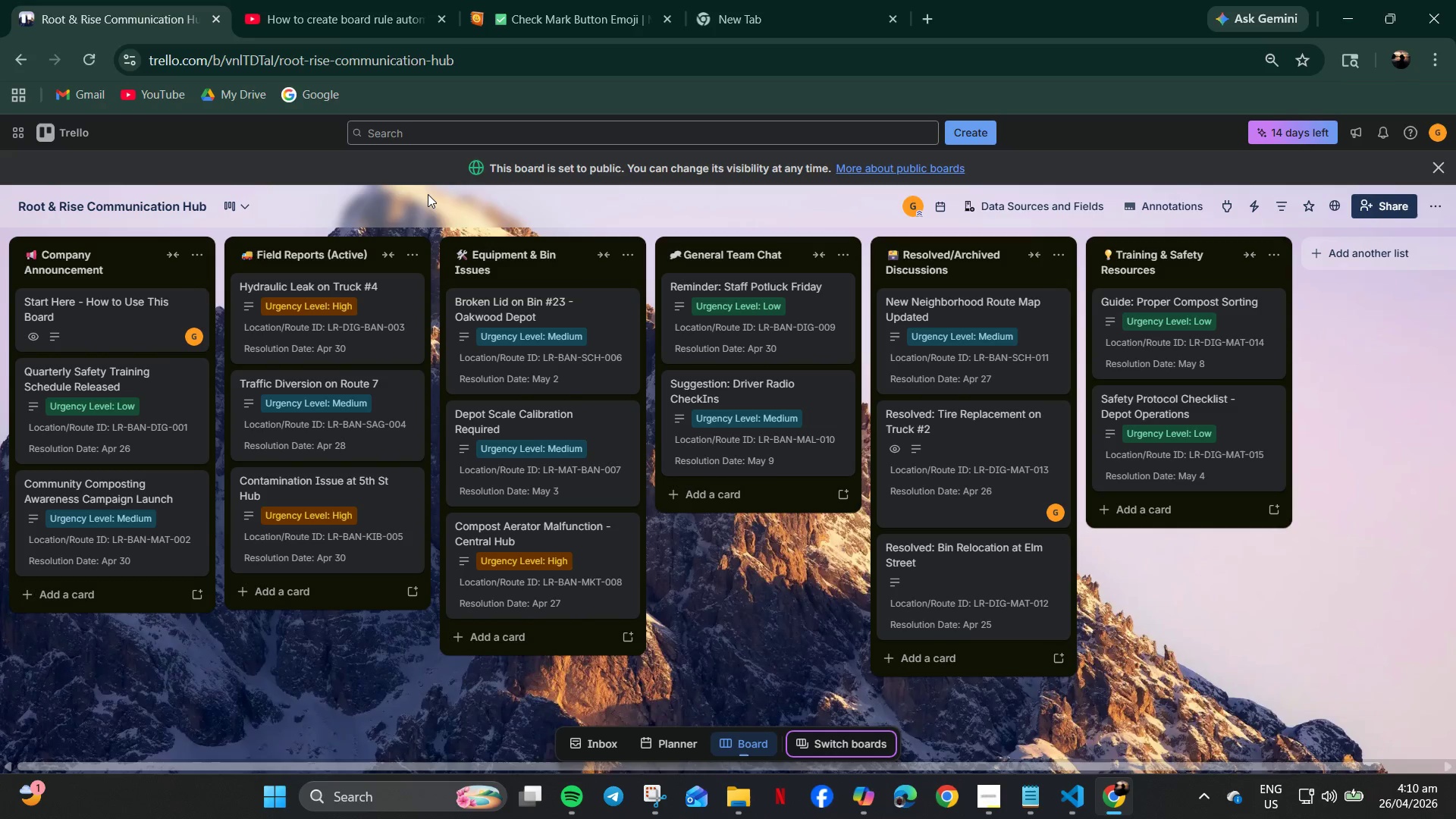 
left_click([372, 0])
 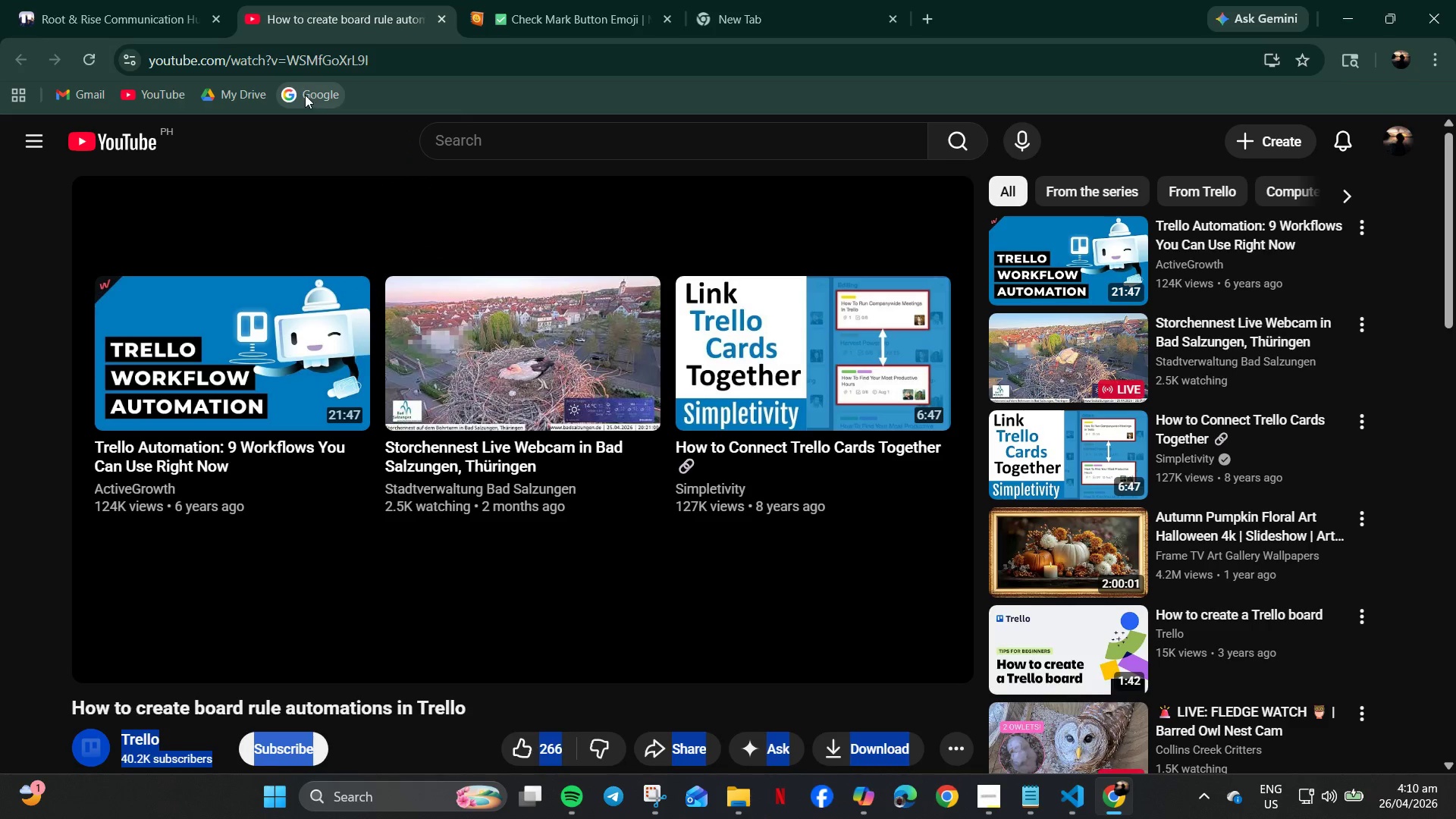 
left_click([170, 0])
 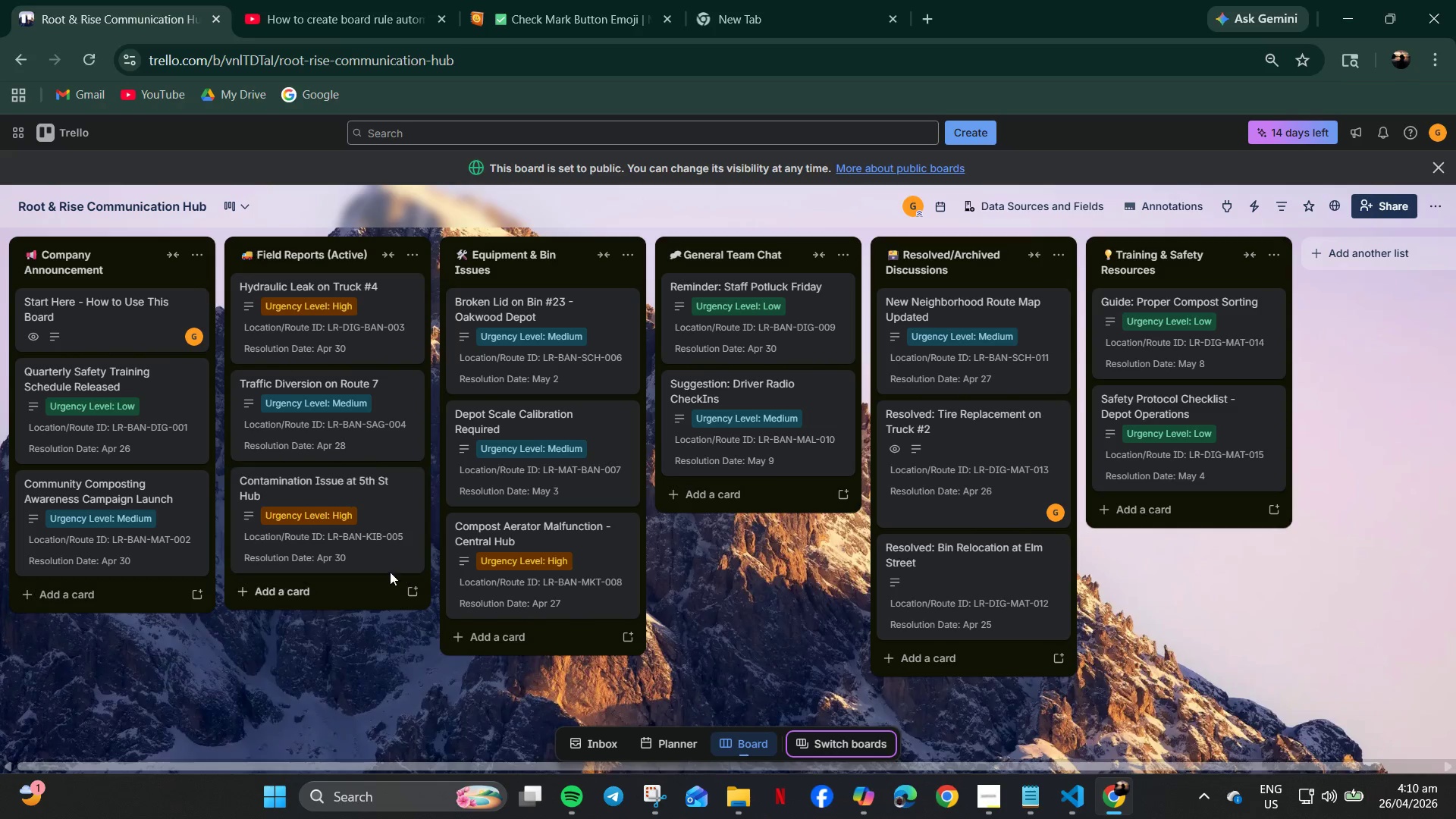 
left_click([392, 331])
 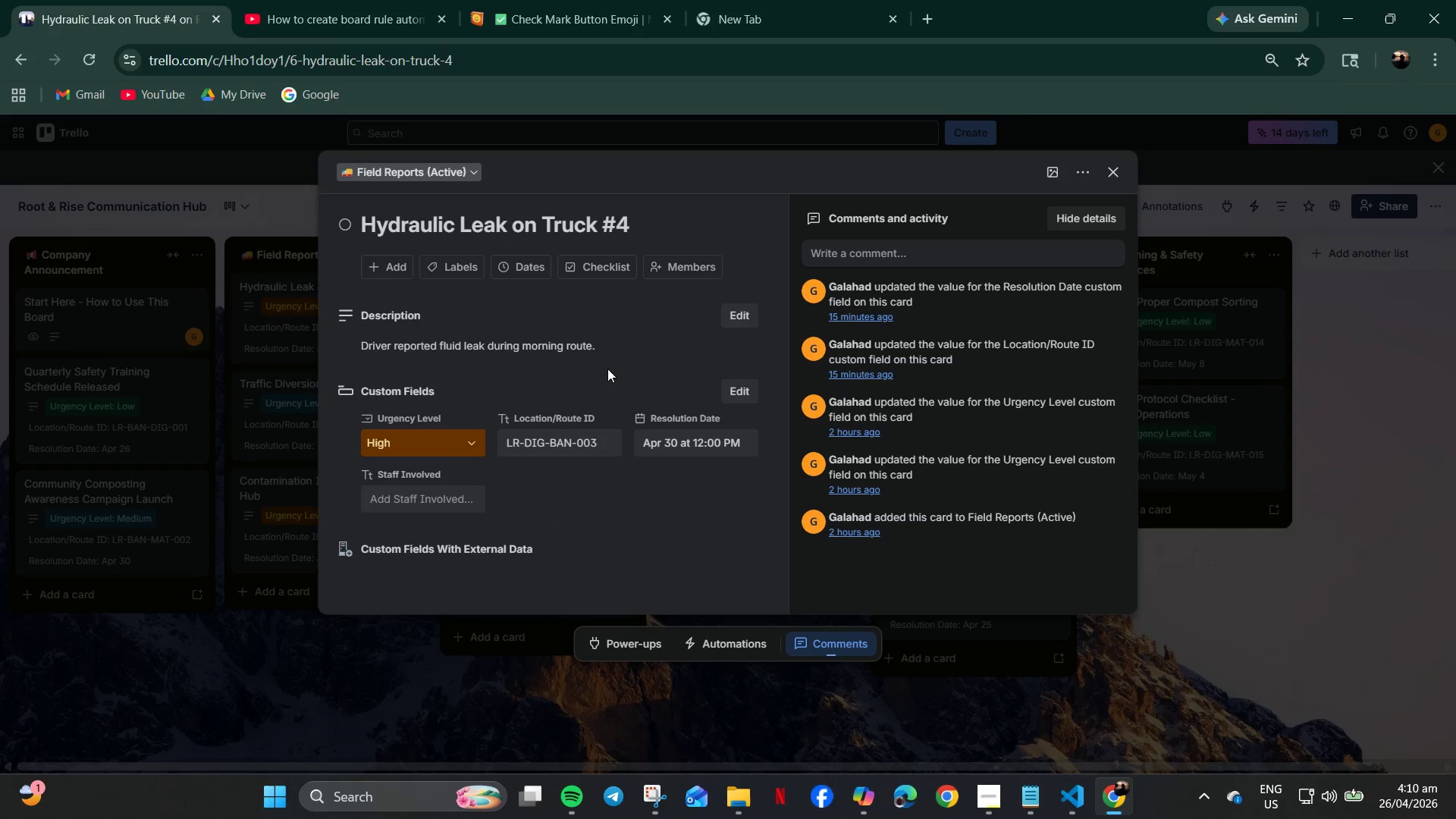 
left_click_drag(start_coordinate=[645, 228], to_coordinate=[362, 234])
 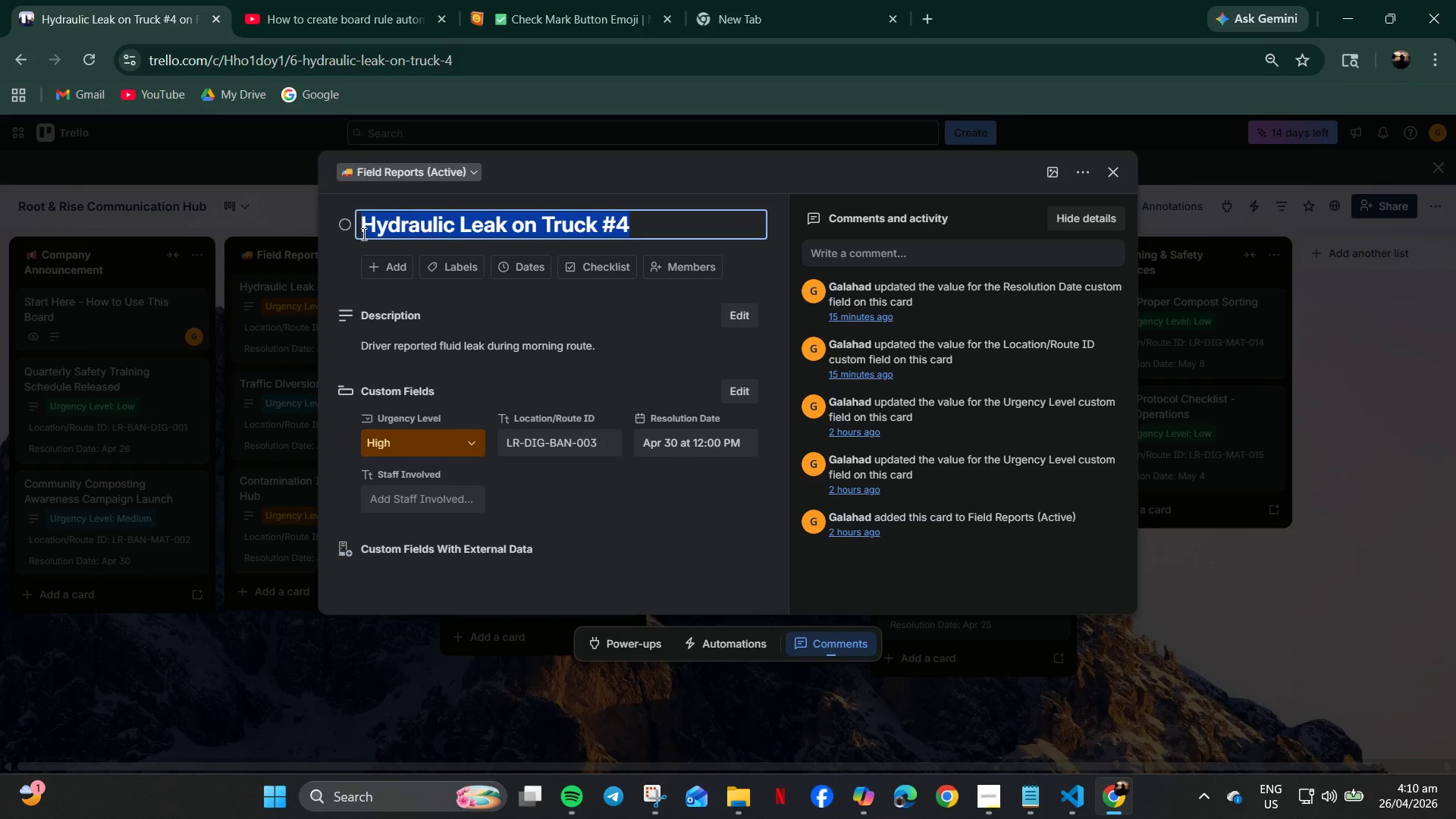 
key(Control+C)
 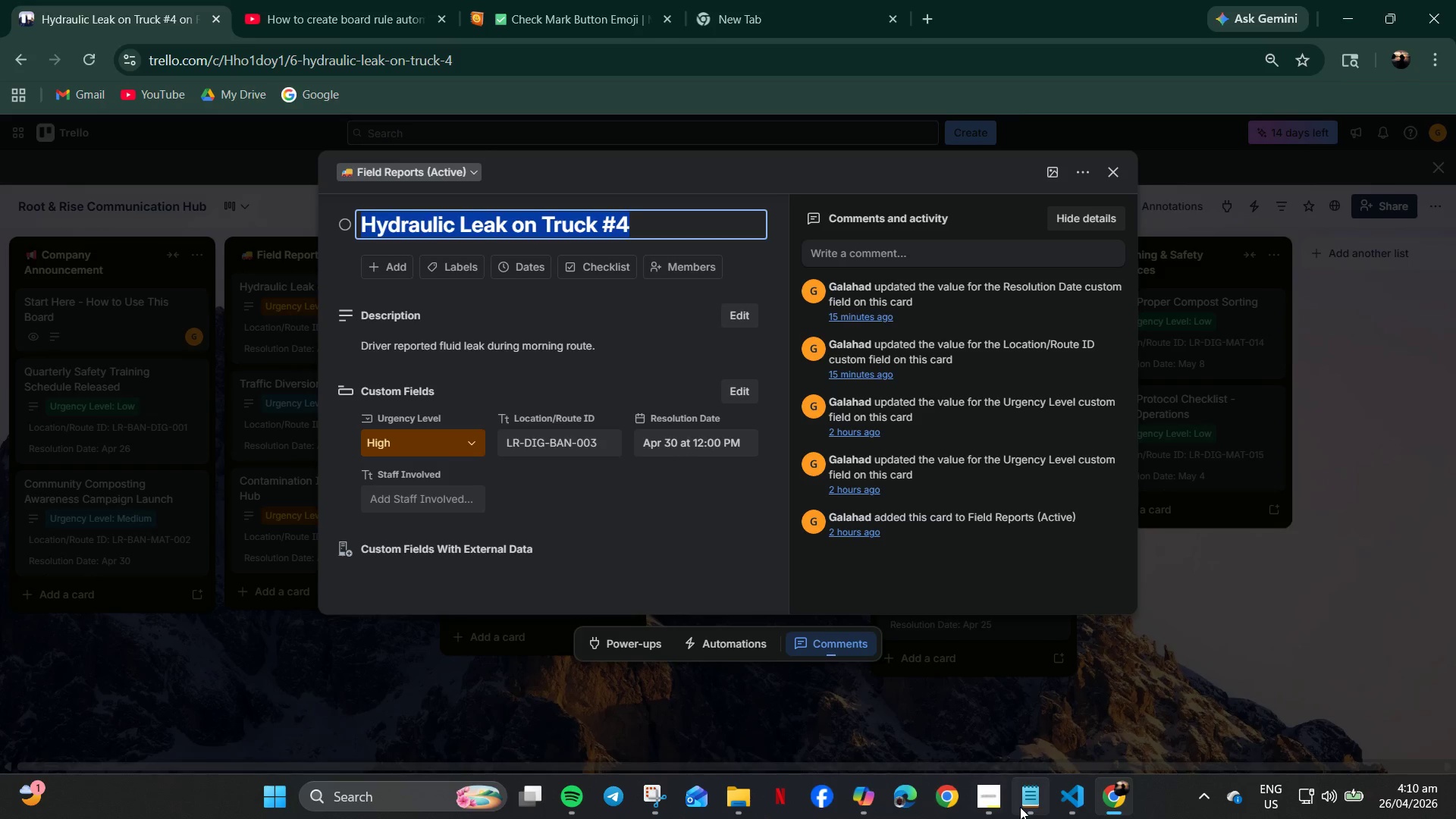 
left_click_drag(start_coordinate=[1021, 805], to_coordinate=[1015, 799])
 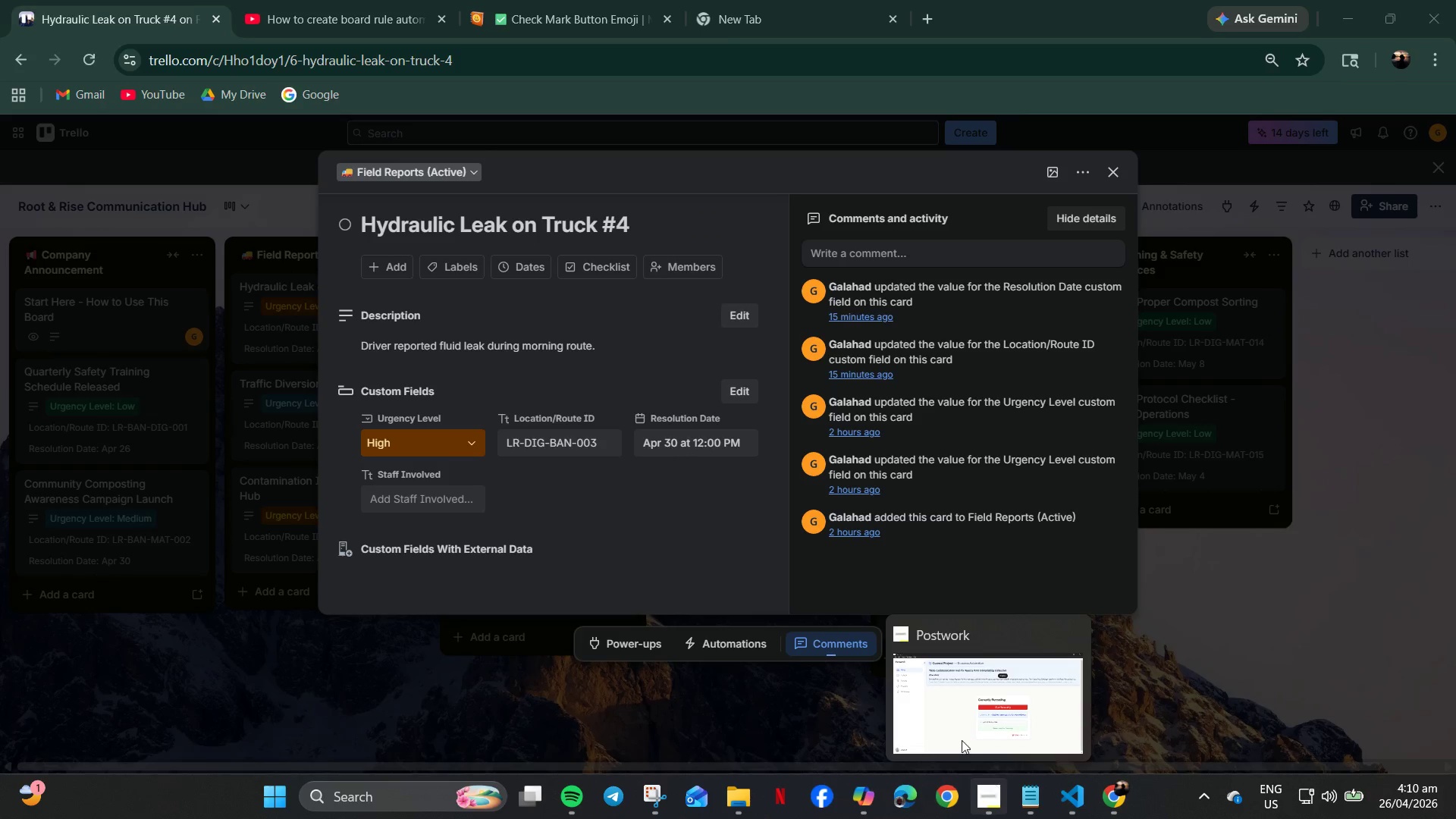 
left_click([272, 691])
 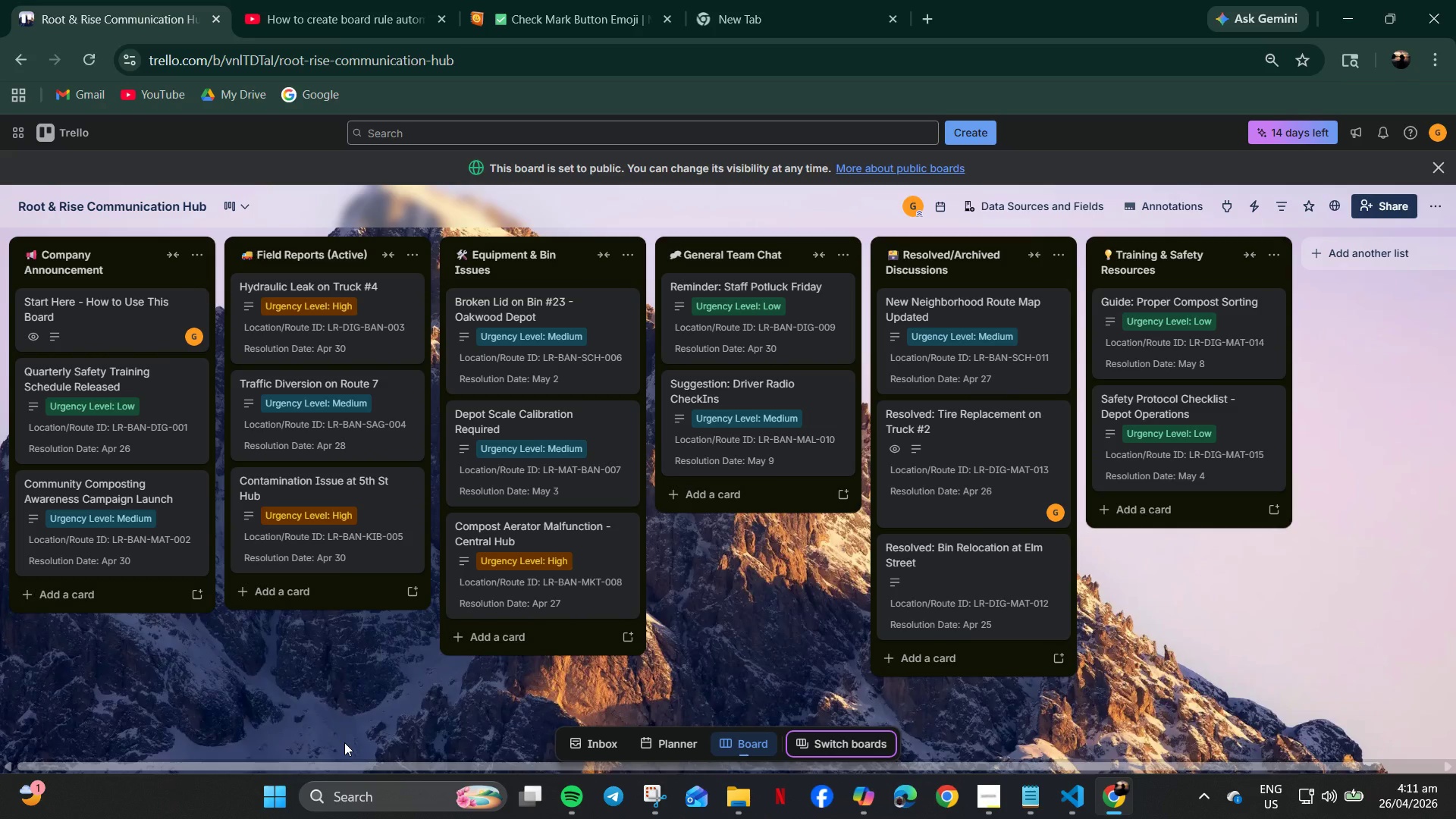 
wait(15.39)
 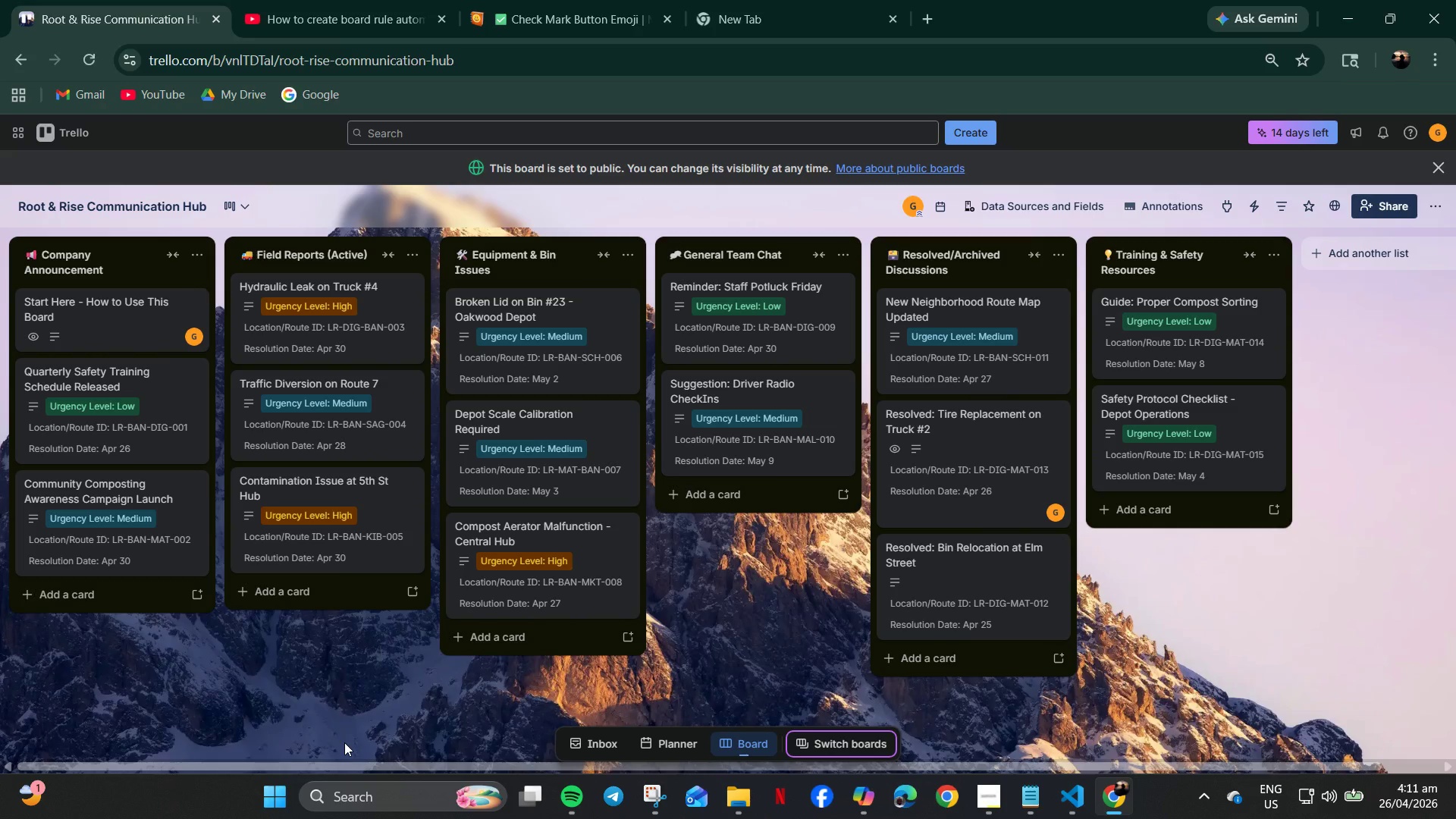 
left_click_drag(start_coordinate=[396, 770], to_coordinate=[77, 767])
 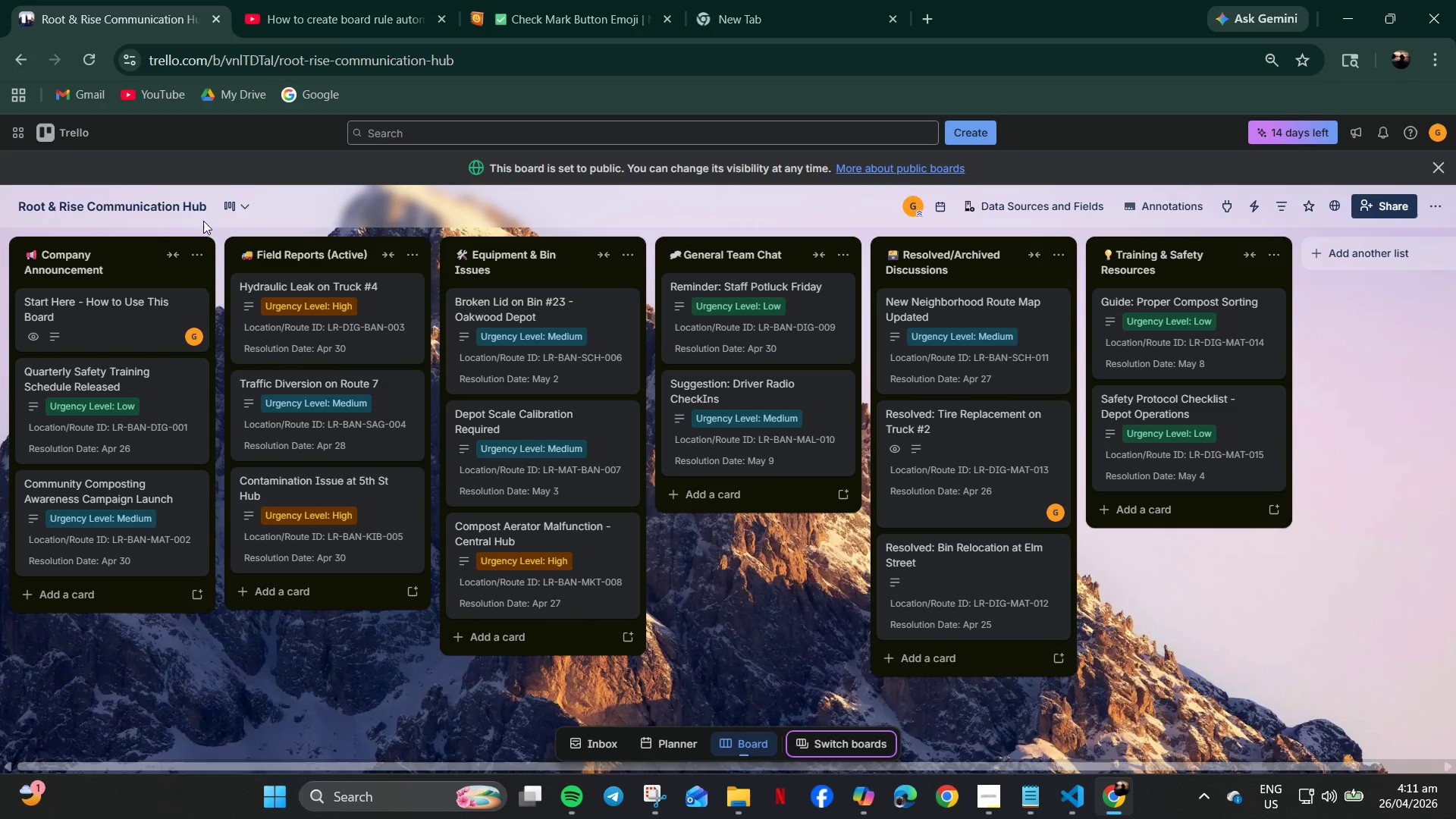 
left_click([233, 210])
 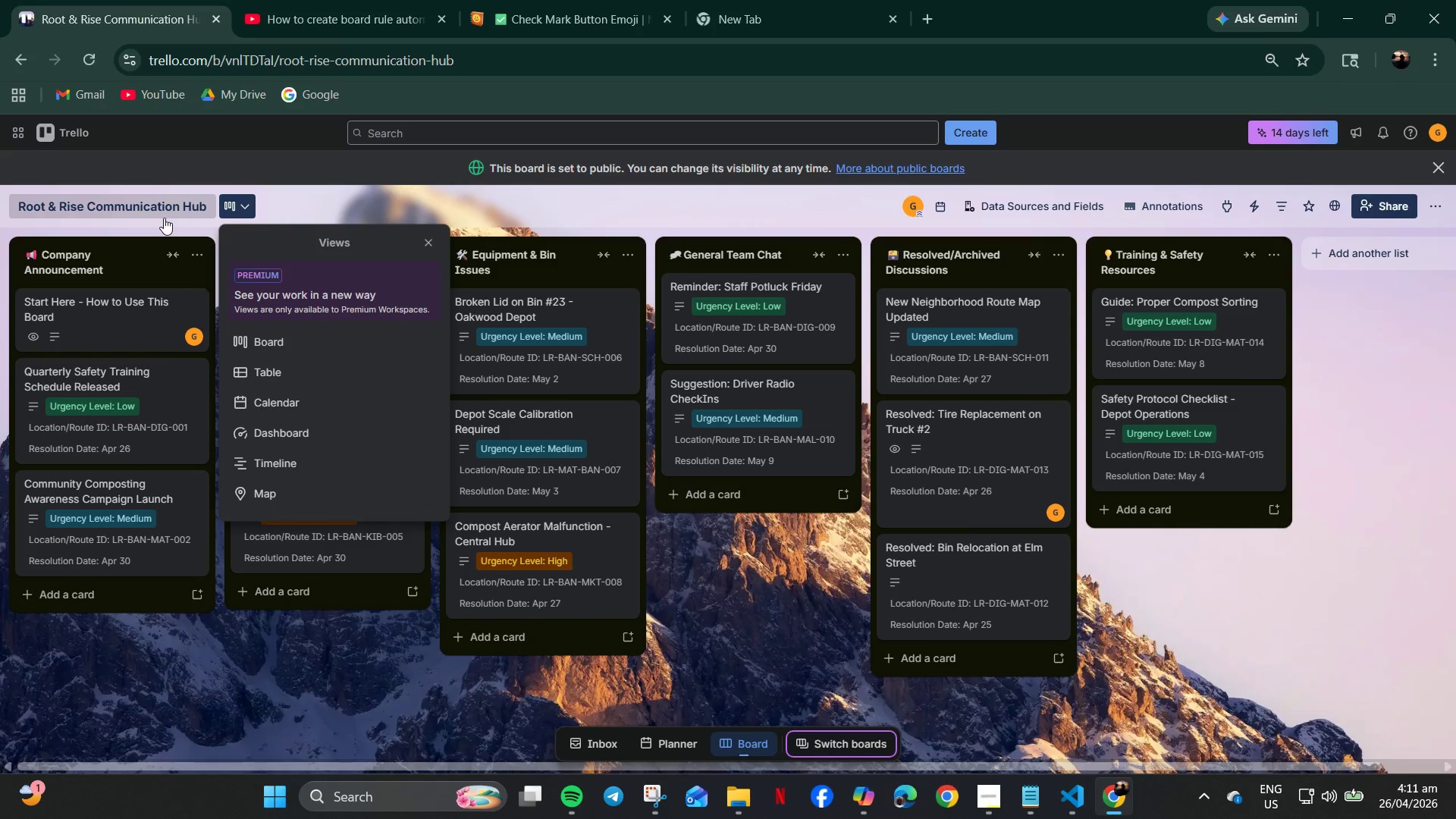 
left_click([161, 213])
 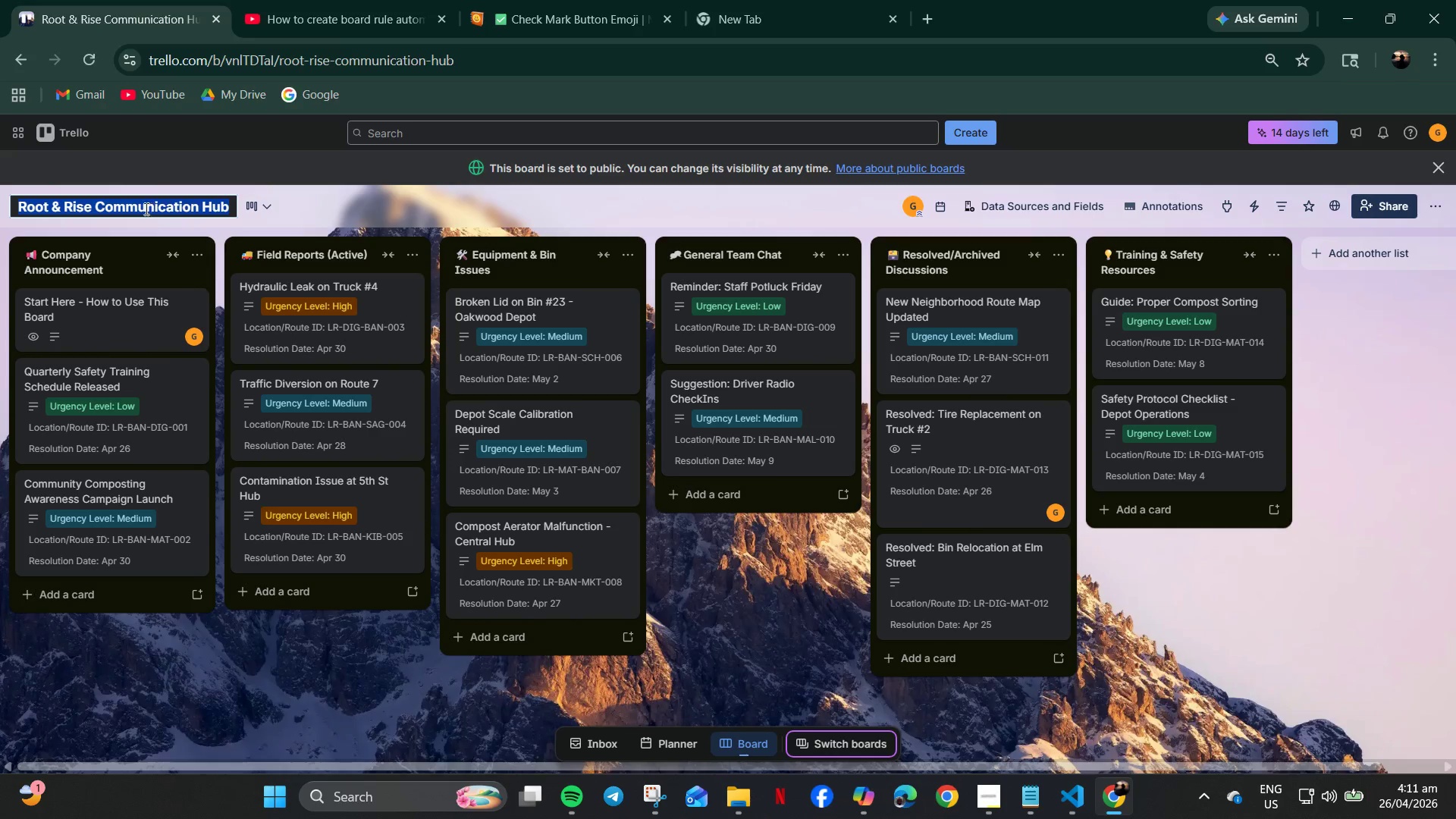 
left_click([140, 209])
 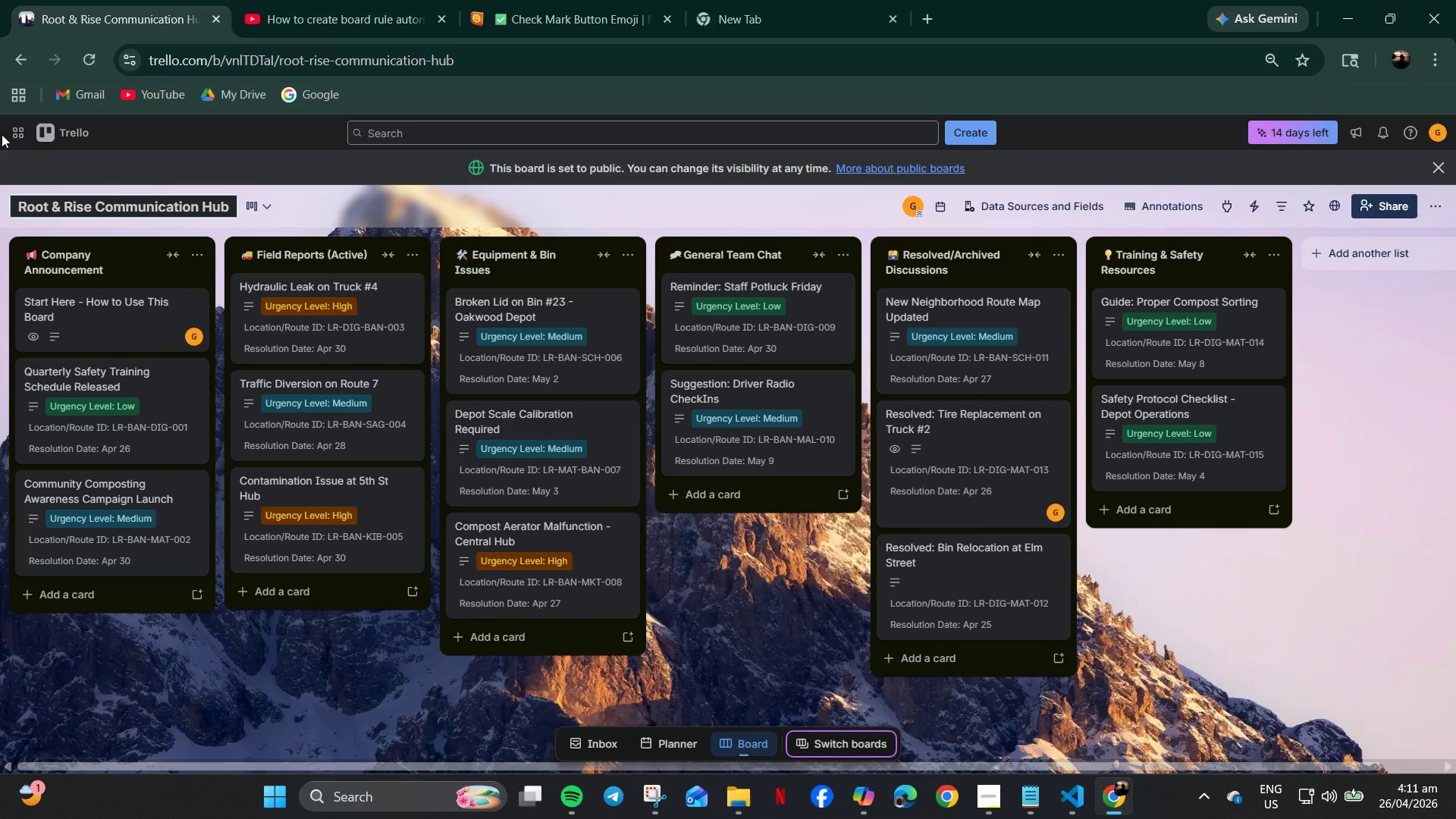 
left_click([13, 134])
 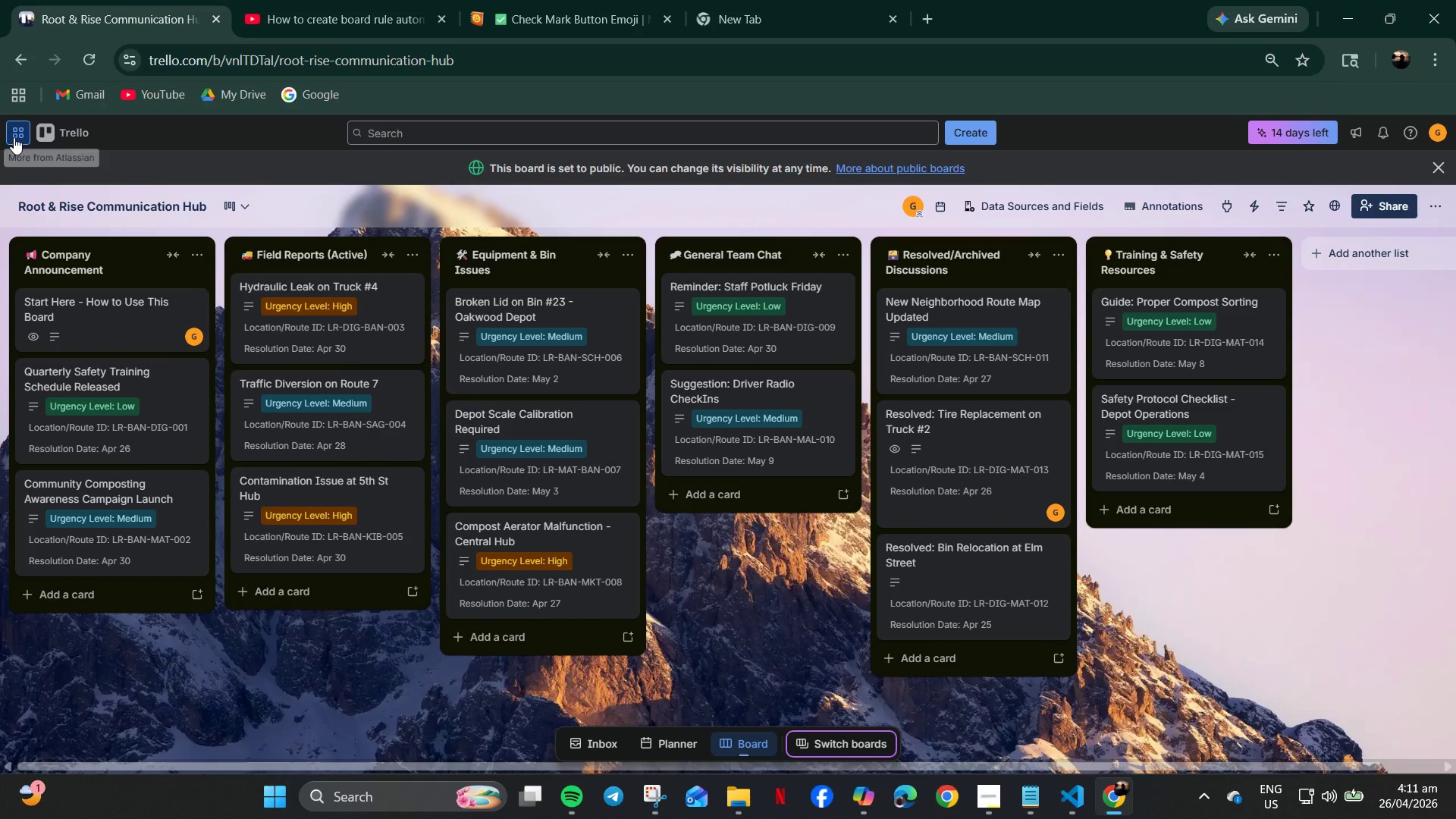 
left_click([14, 137])
 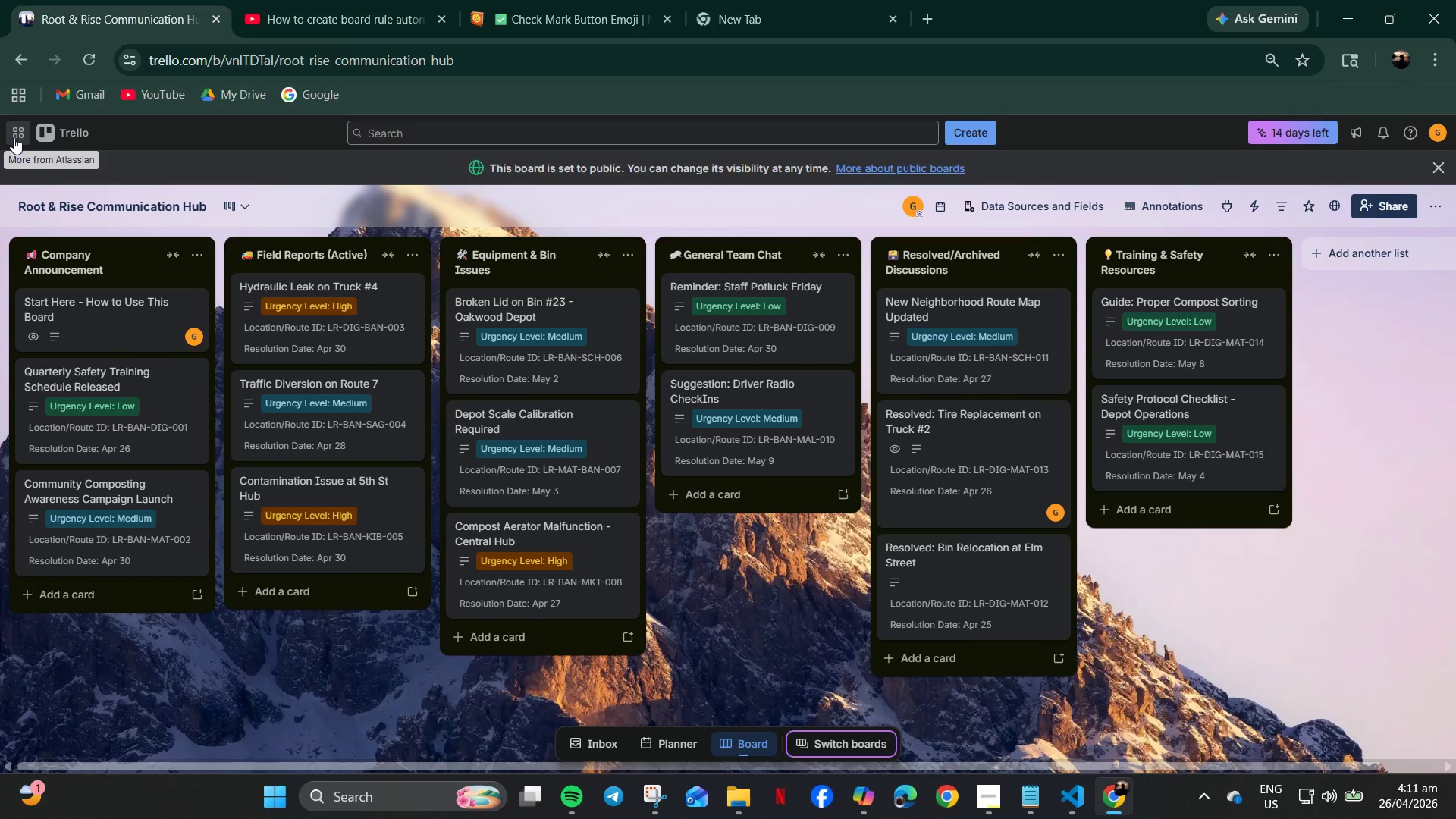 
left_click([14, 137])
 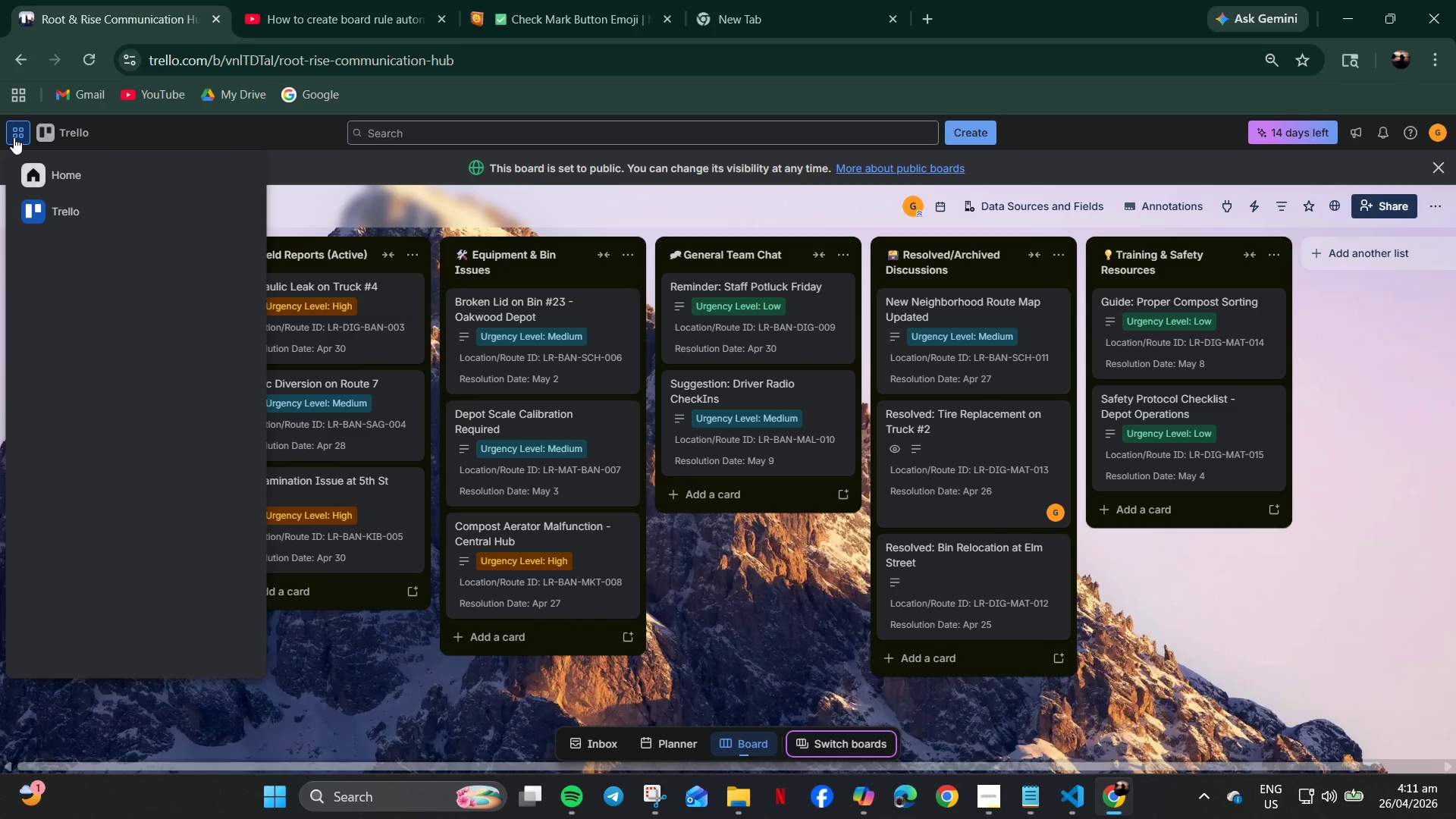 
left_click([14, 137])
 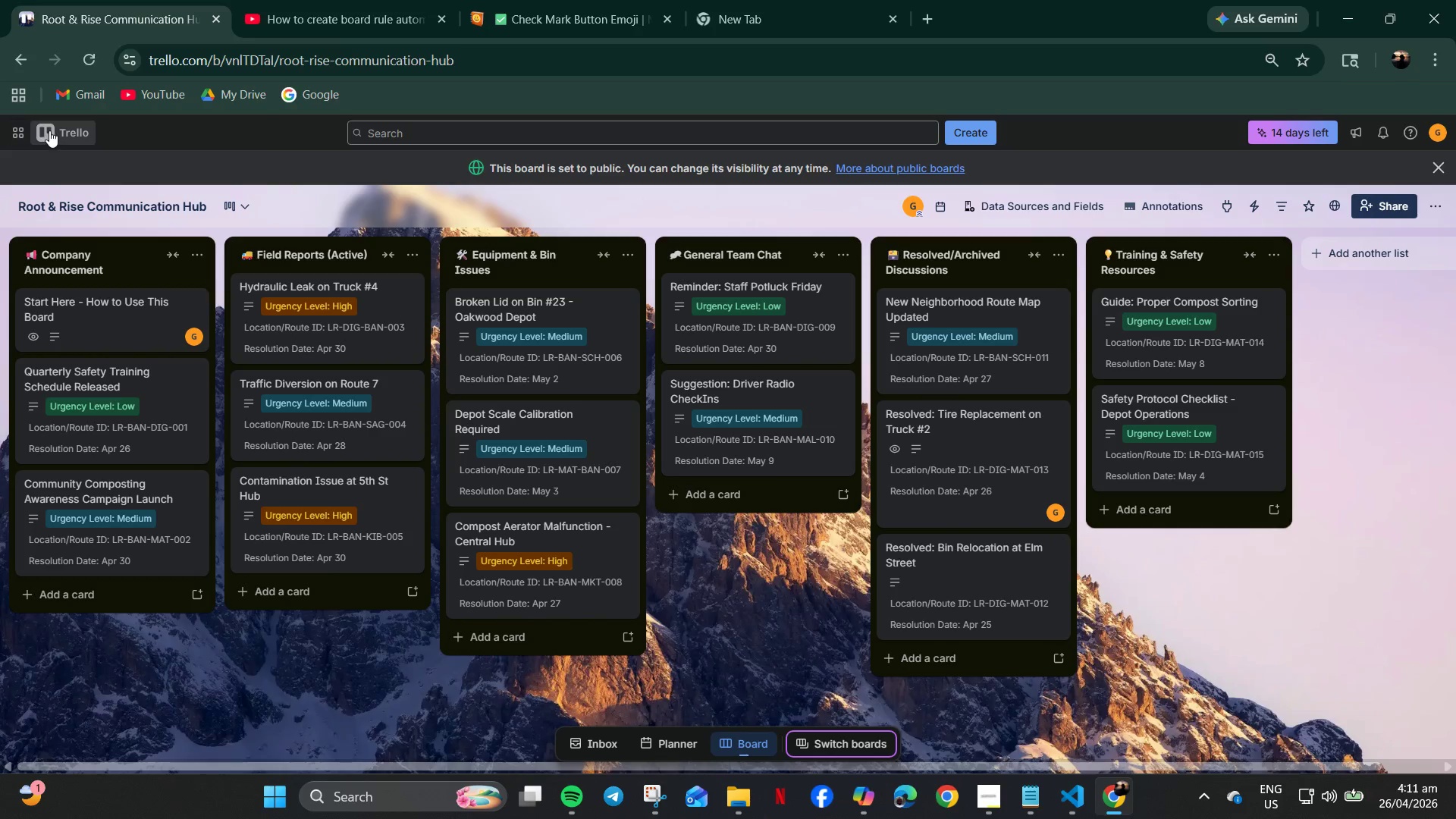 
left_click([50, 130])
 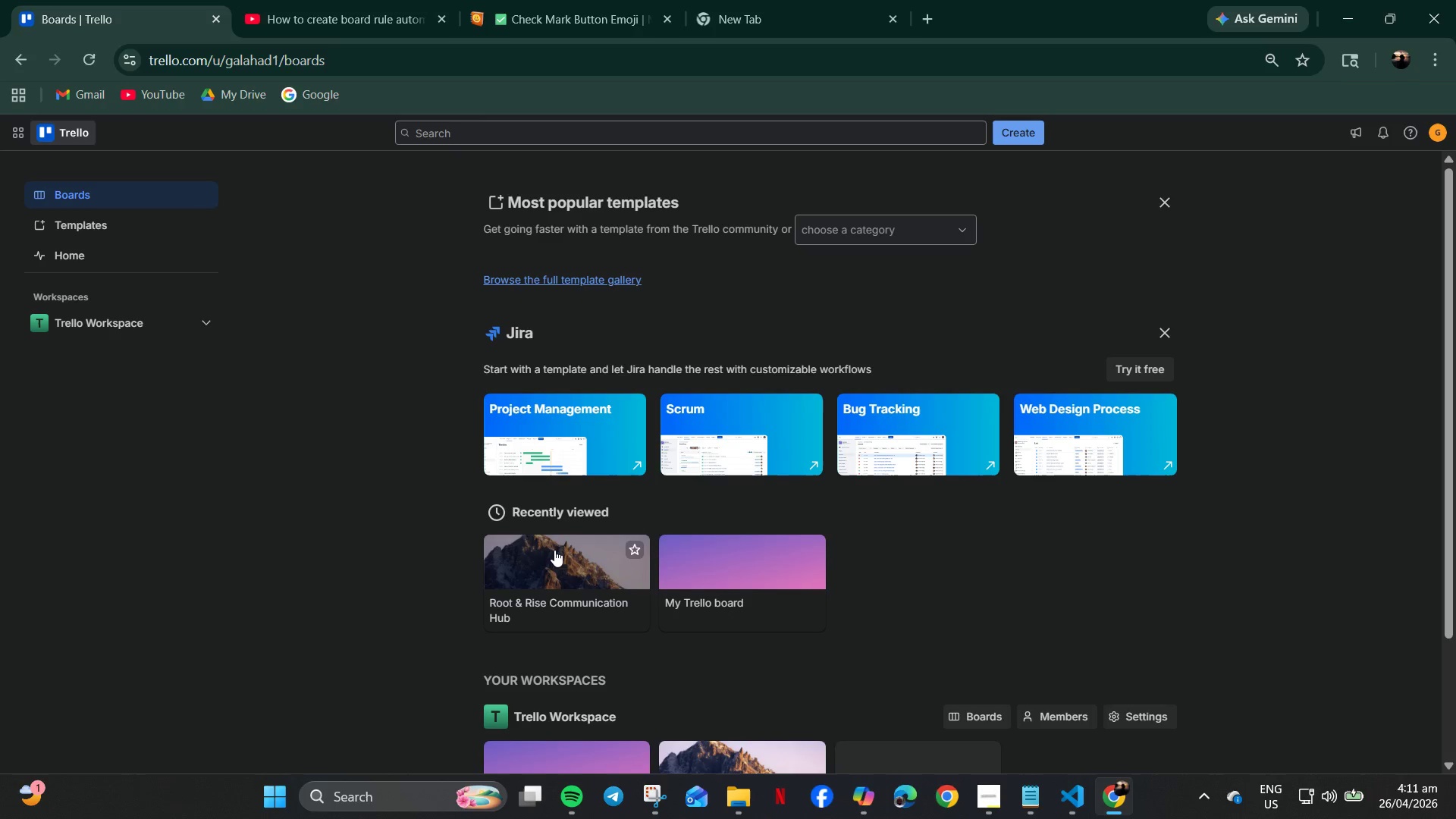 
left_click_drag(start_coordinate=[80, 307], to_coordinate=[84, 316])
 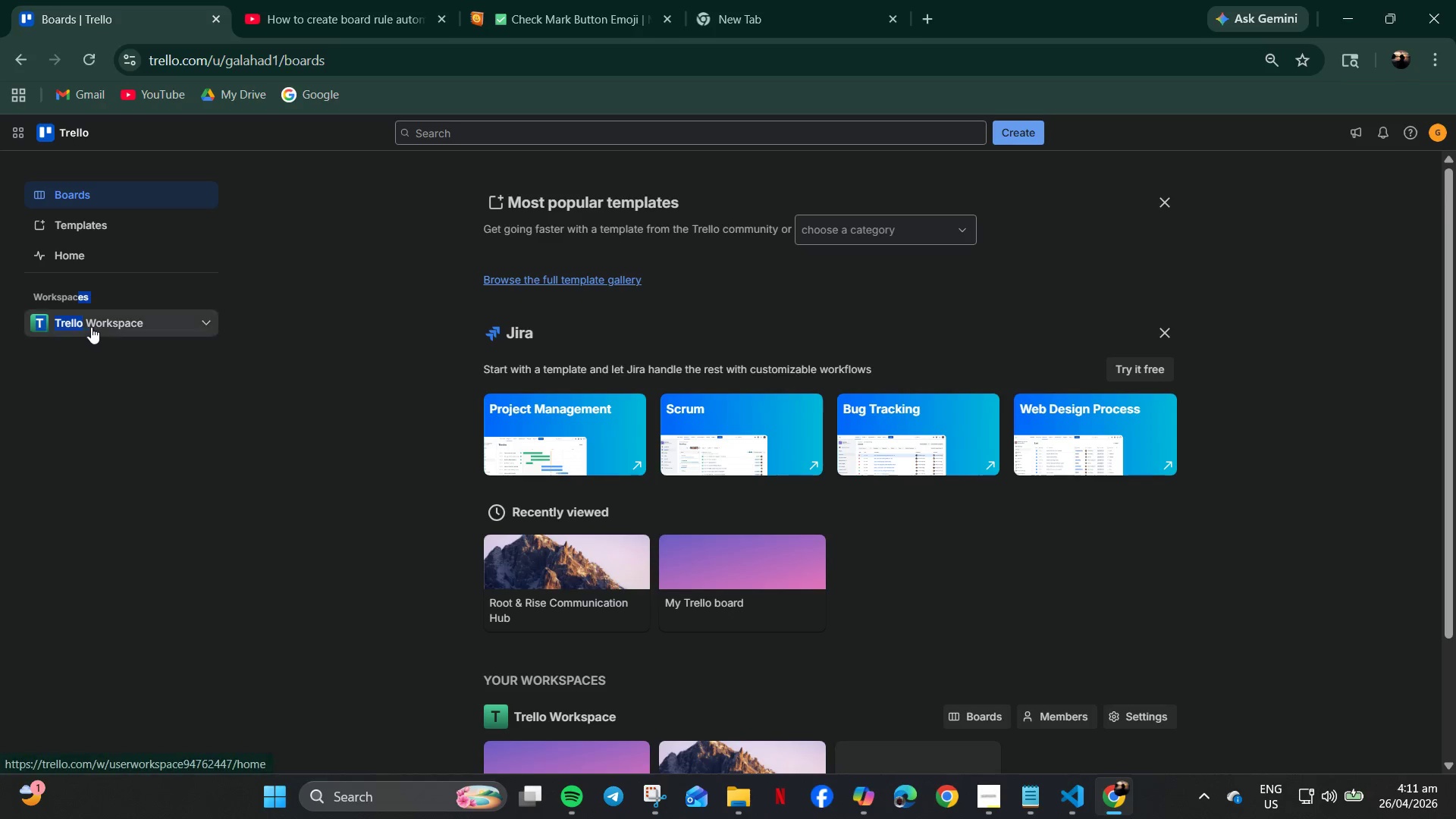 
double_click([91, 327])
 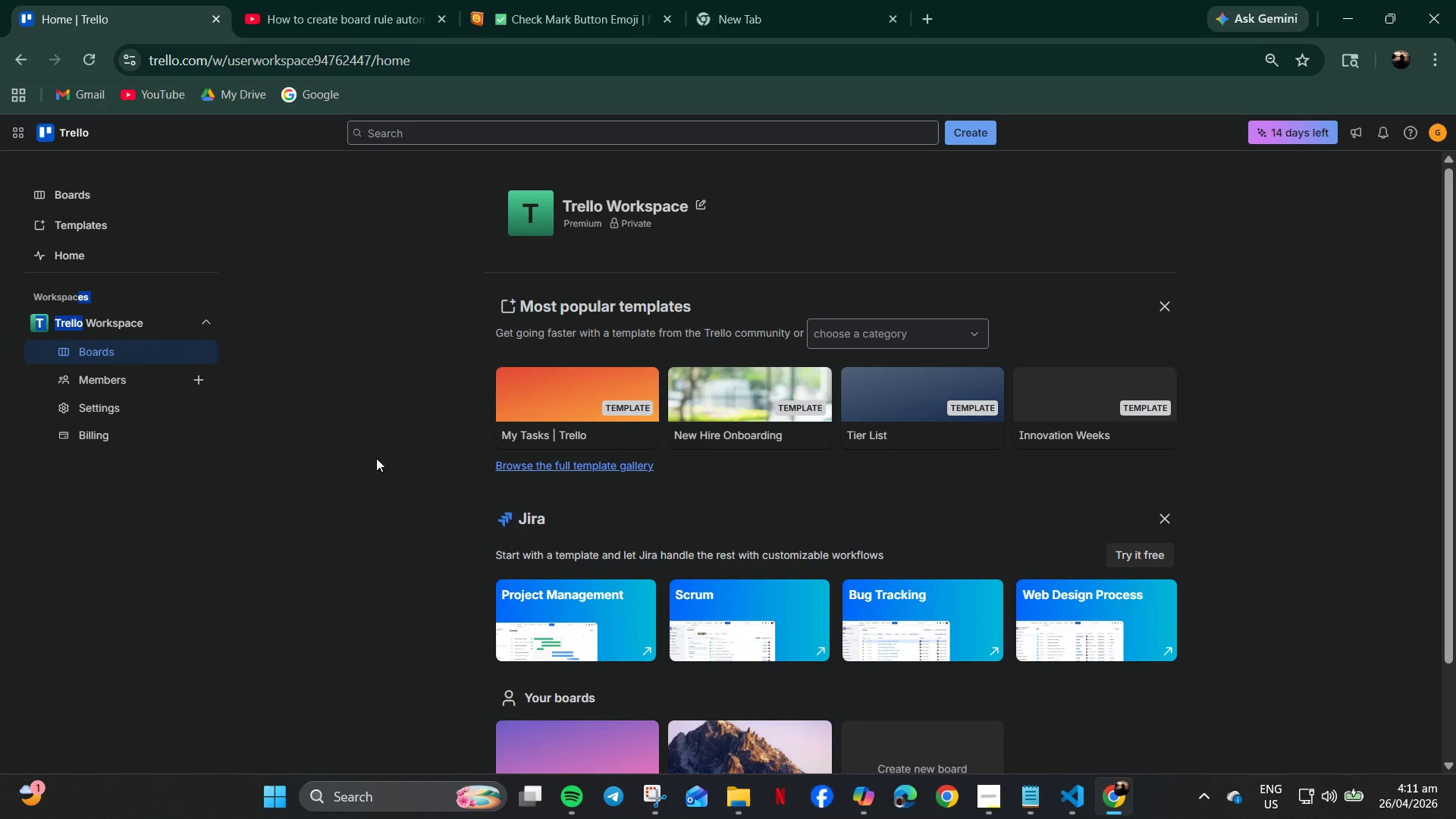 
wait(7.34)
 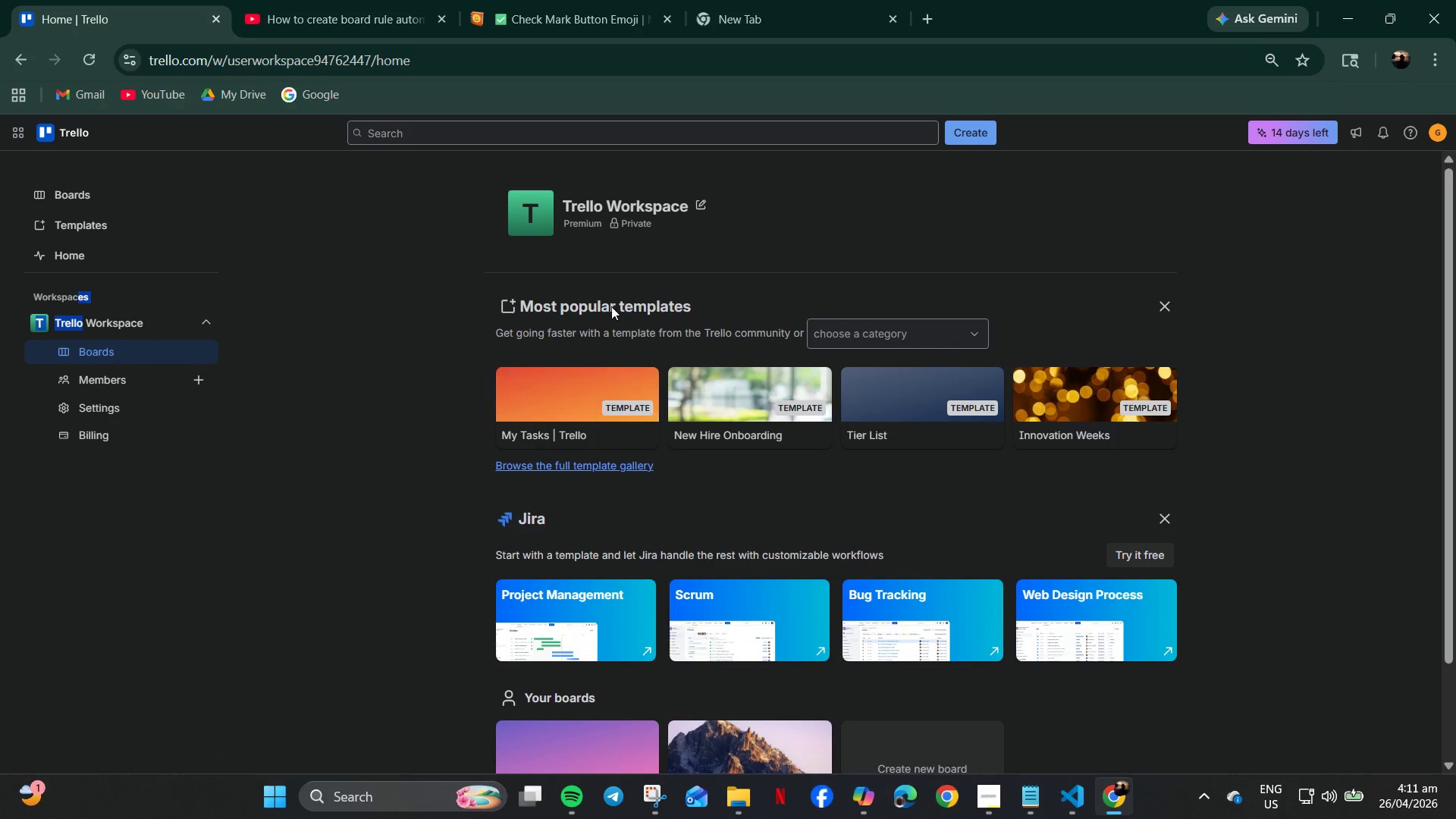 
left_click([871, 325])
 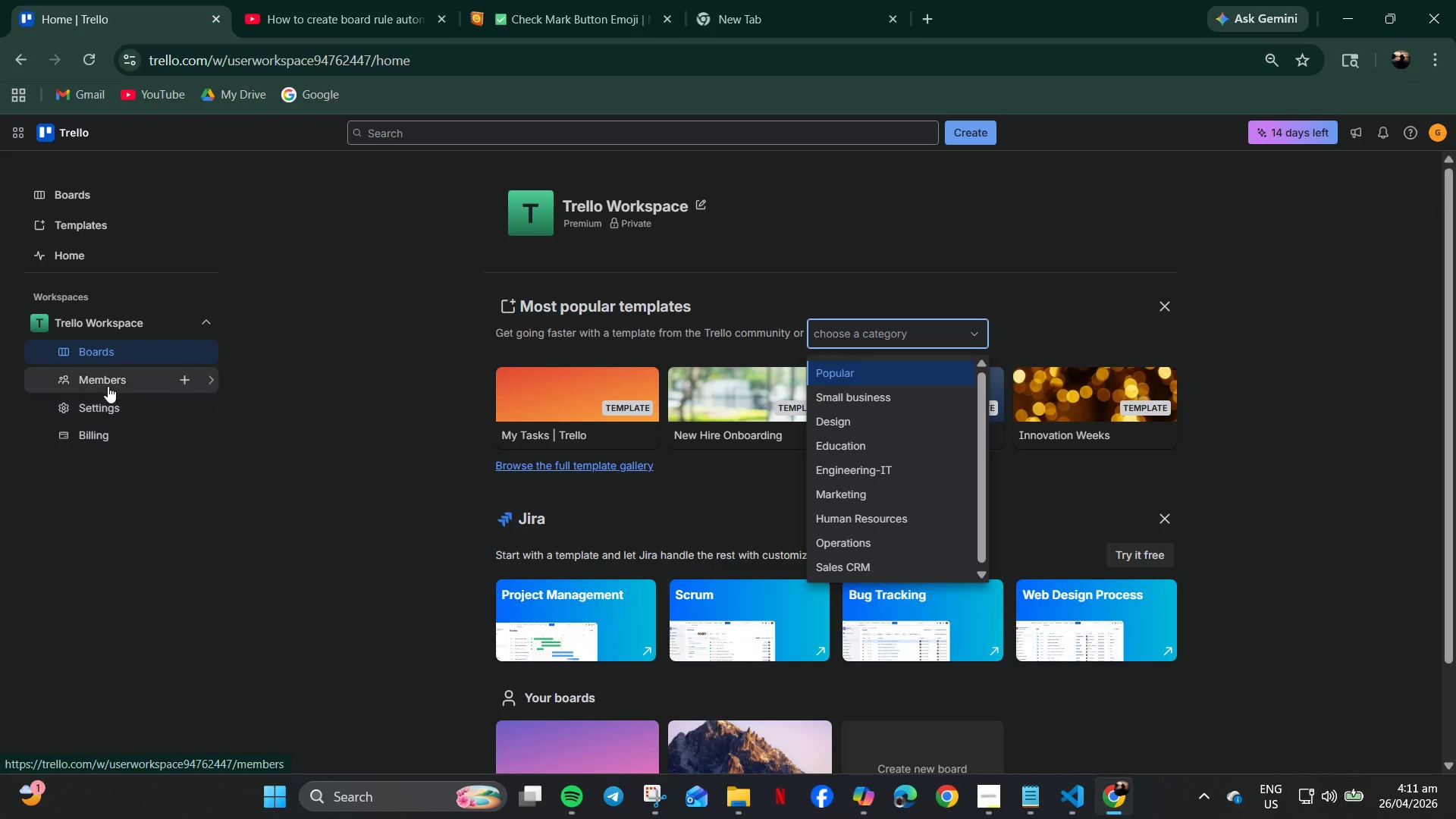 
scroll: coordinate [328, 535], scroll_direction: down, amount: 5.0
 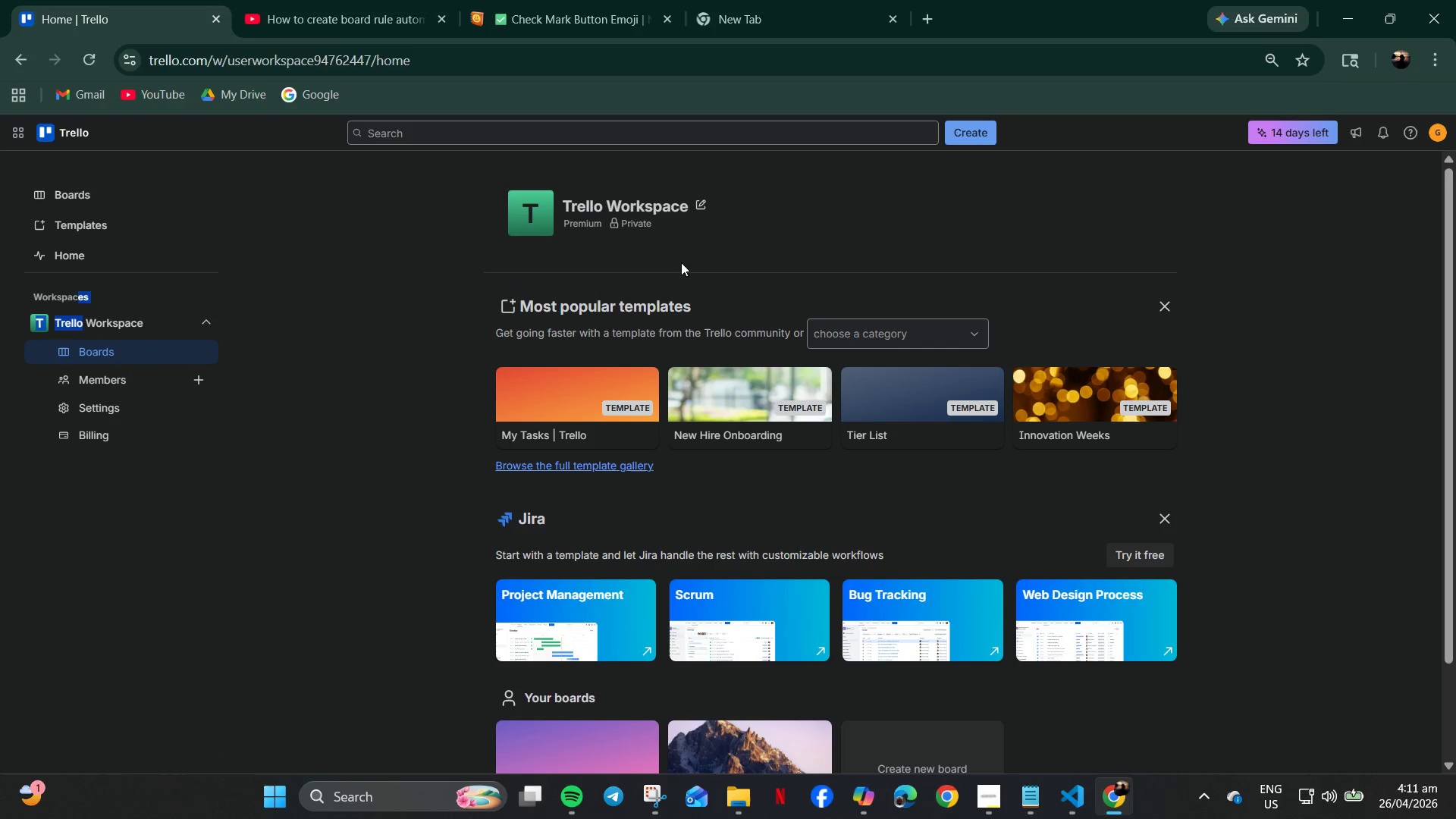 
left_click([108, 381])
 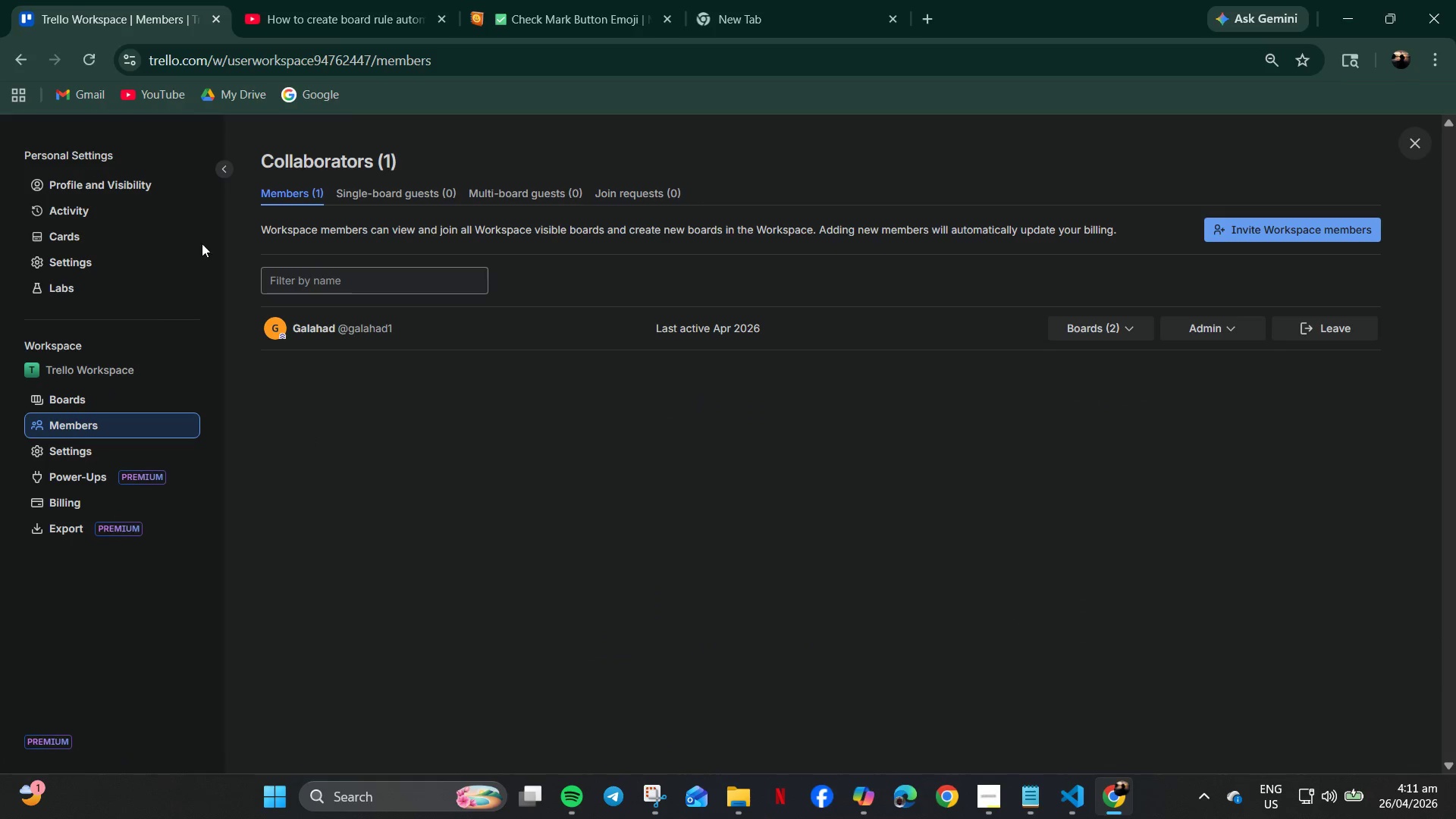 
wait(8.38)
 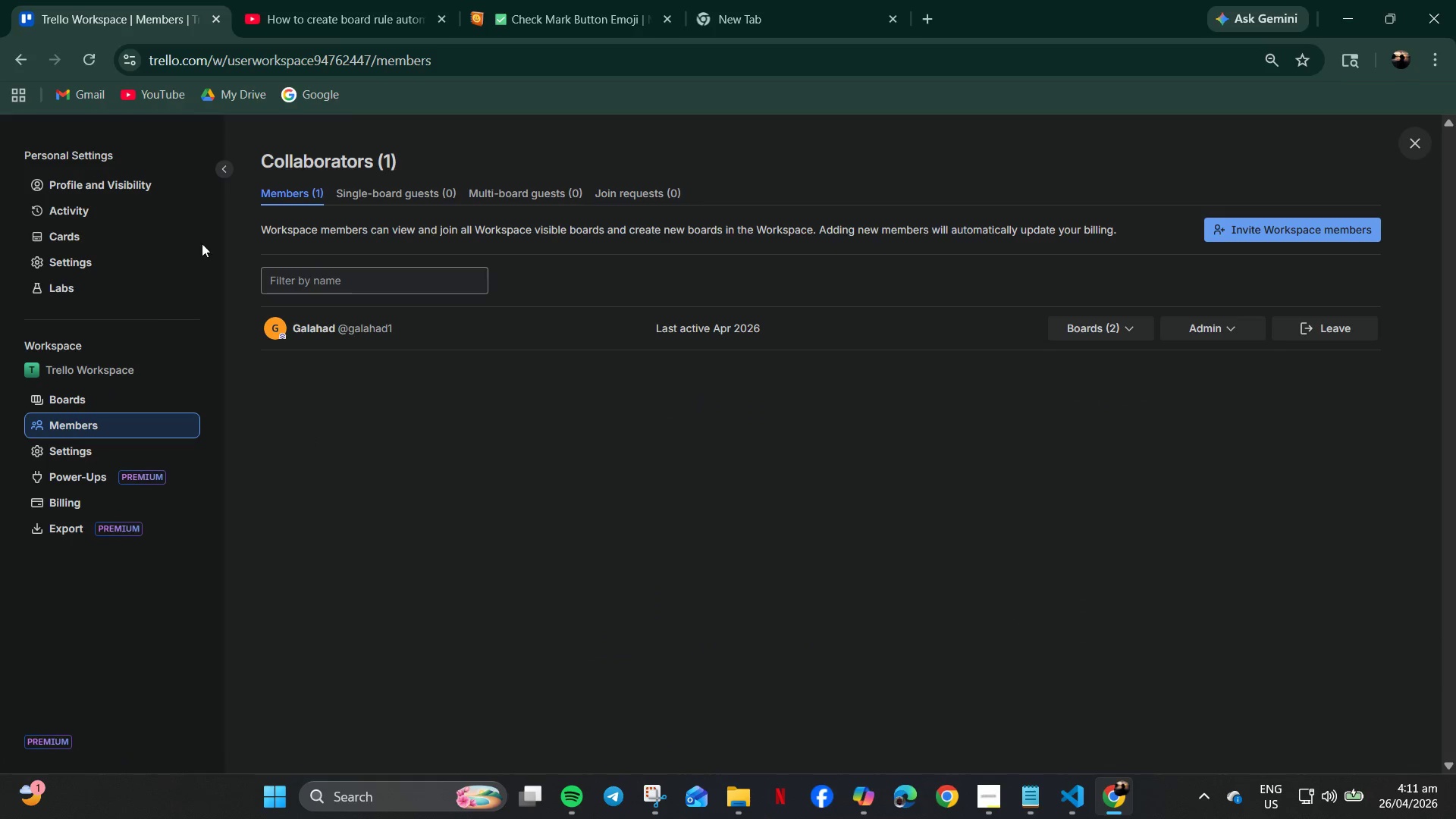 
left_click([85, 457])
 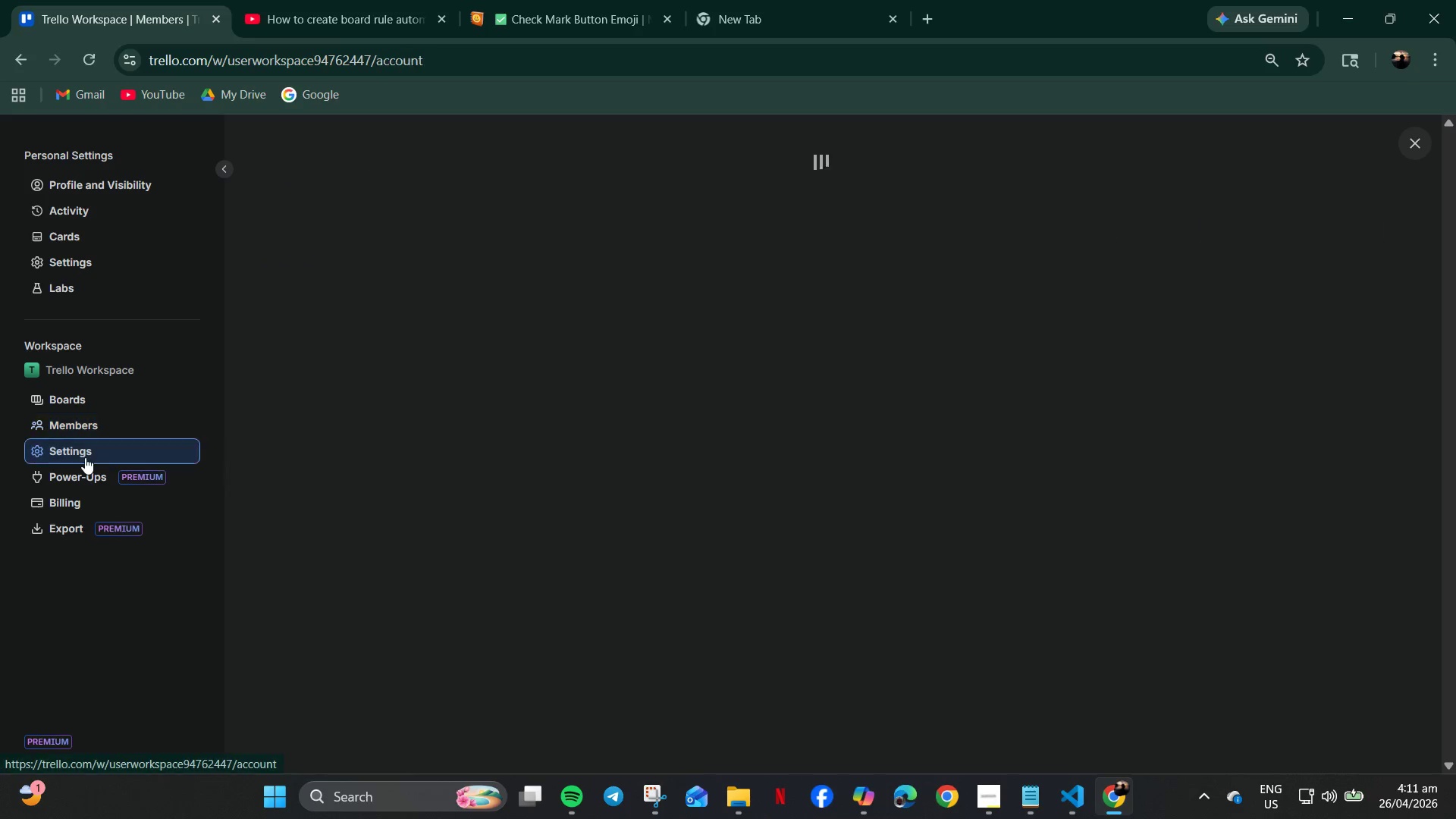 
mouse_move([378, 193])
 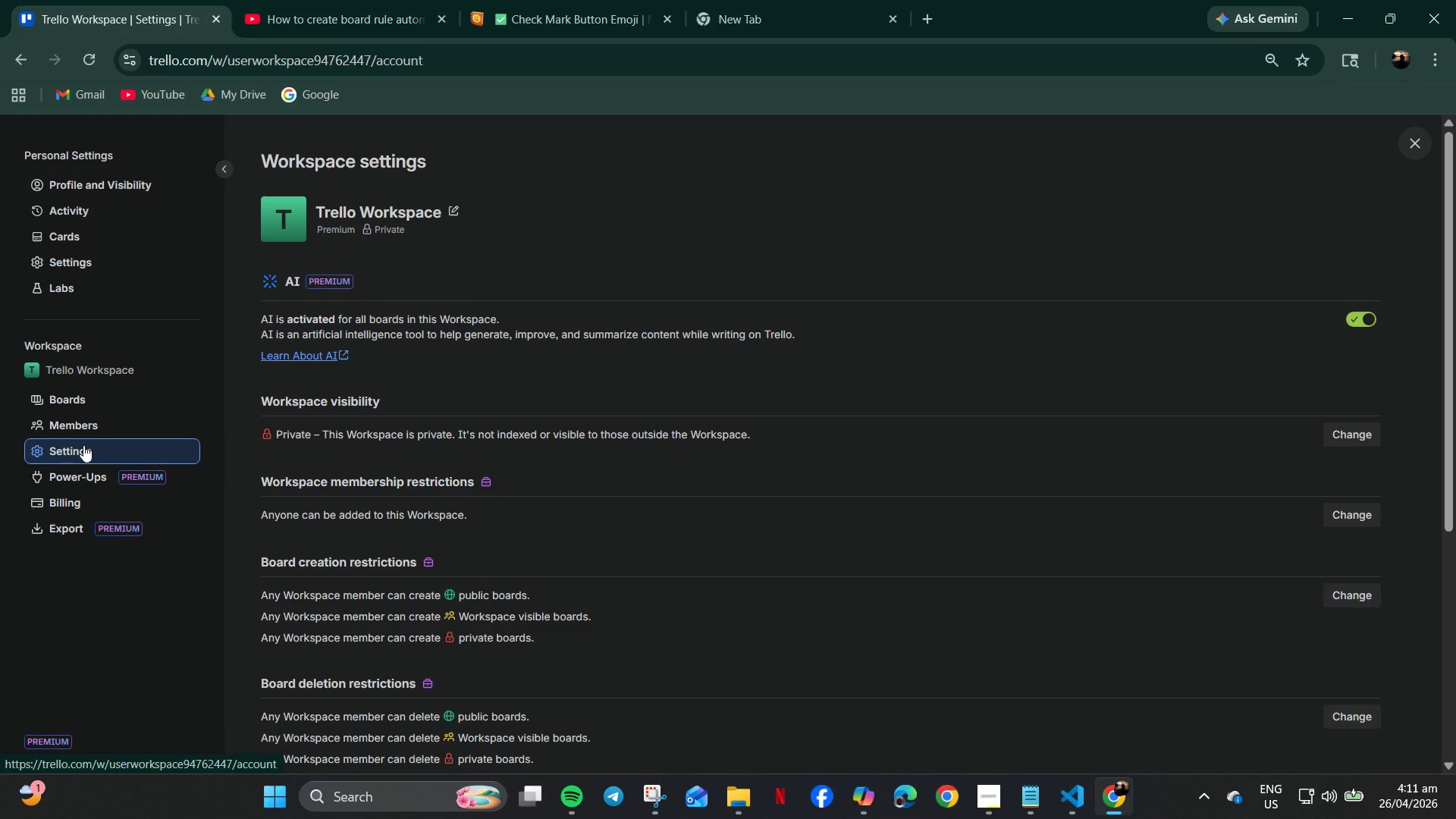 
wait(6.21)
 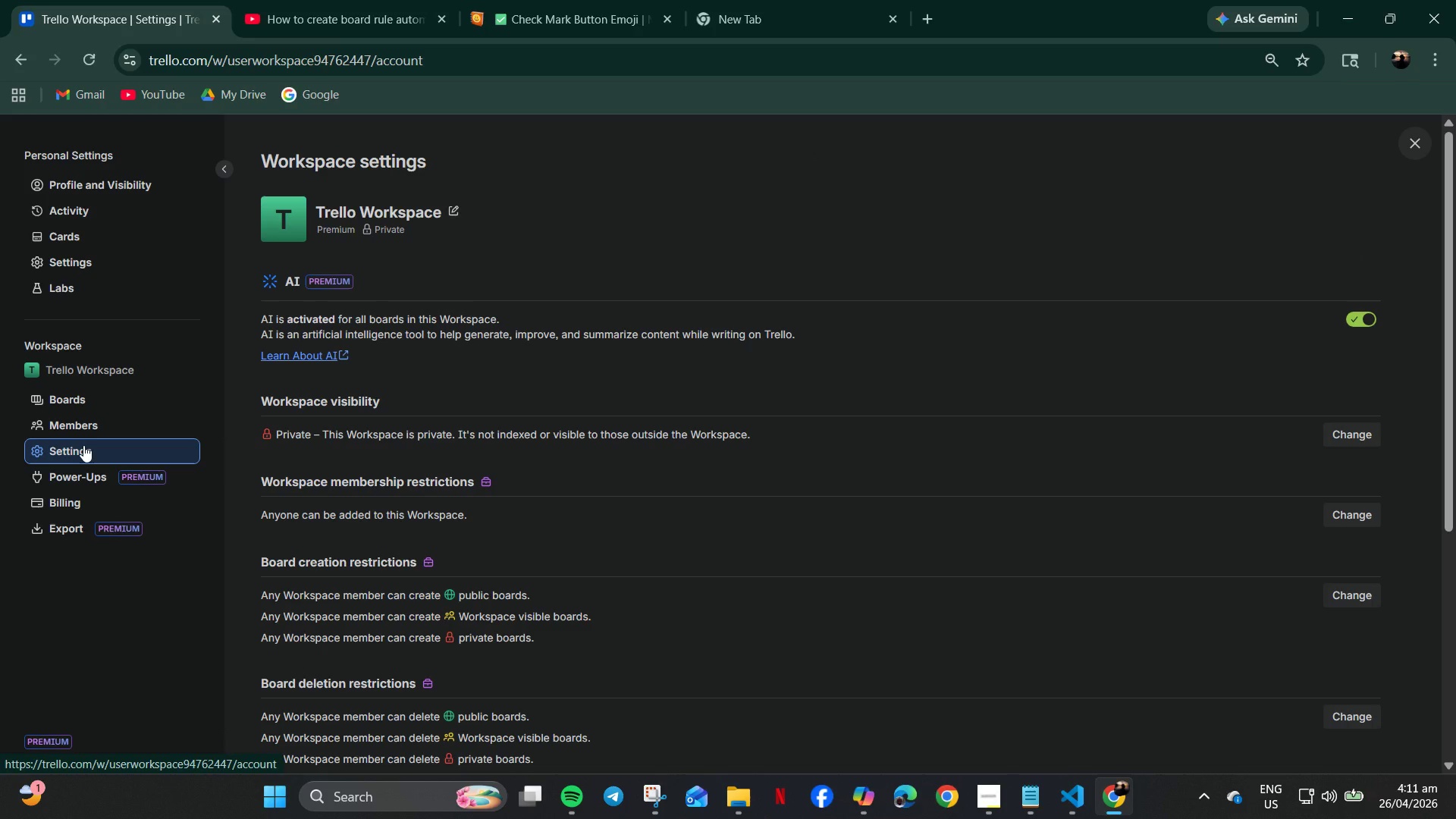 
scroll: coordinate [780, 582], scroll_direction: down, amount: 10.0
 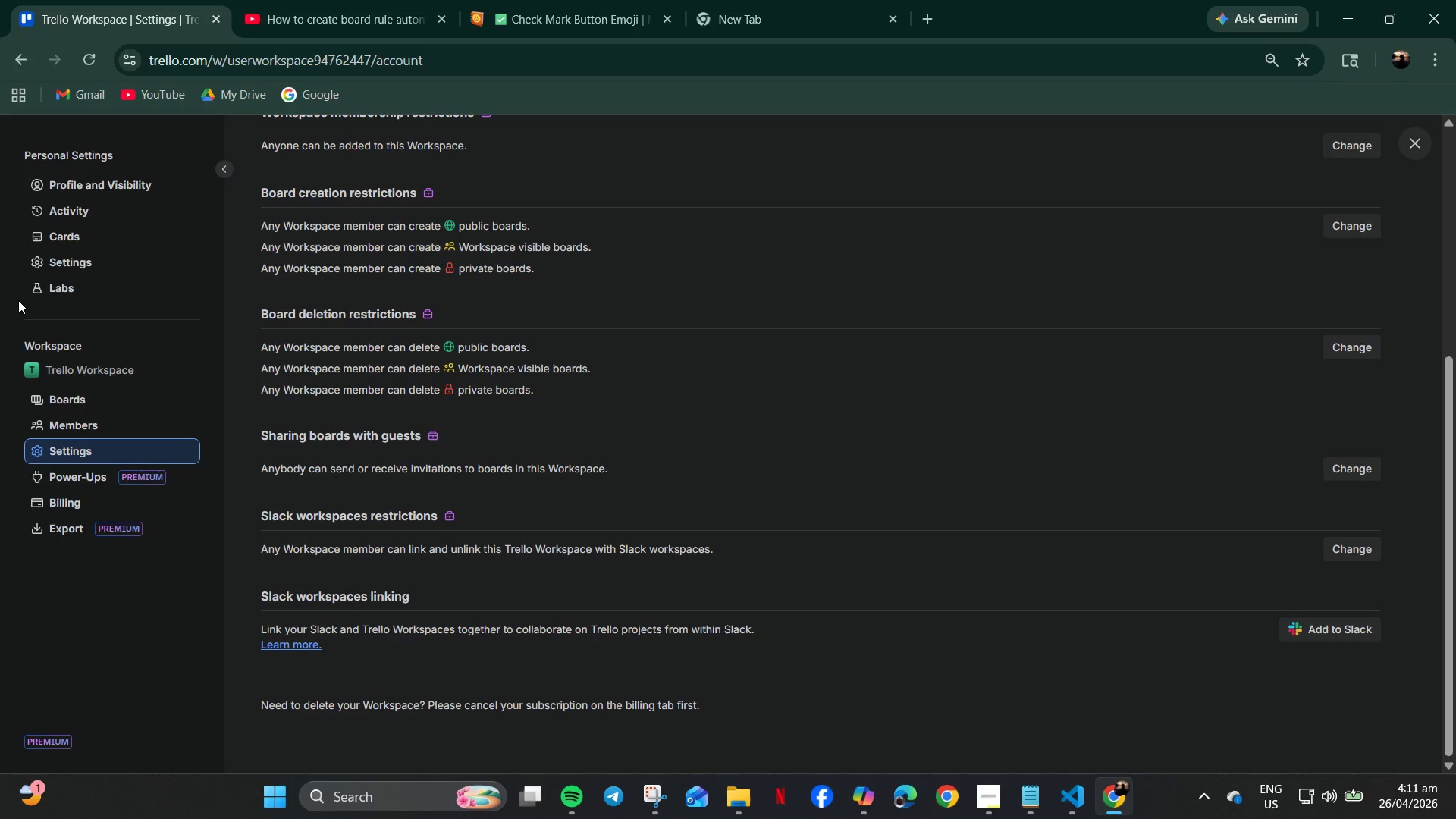 
left_click([40, 286])
 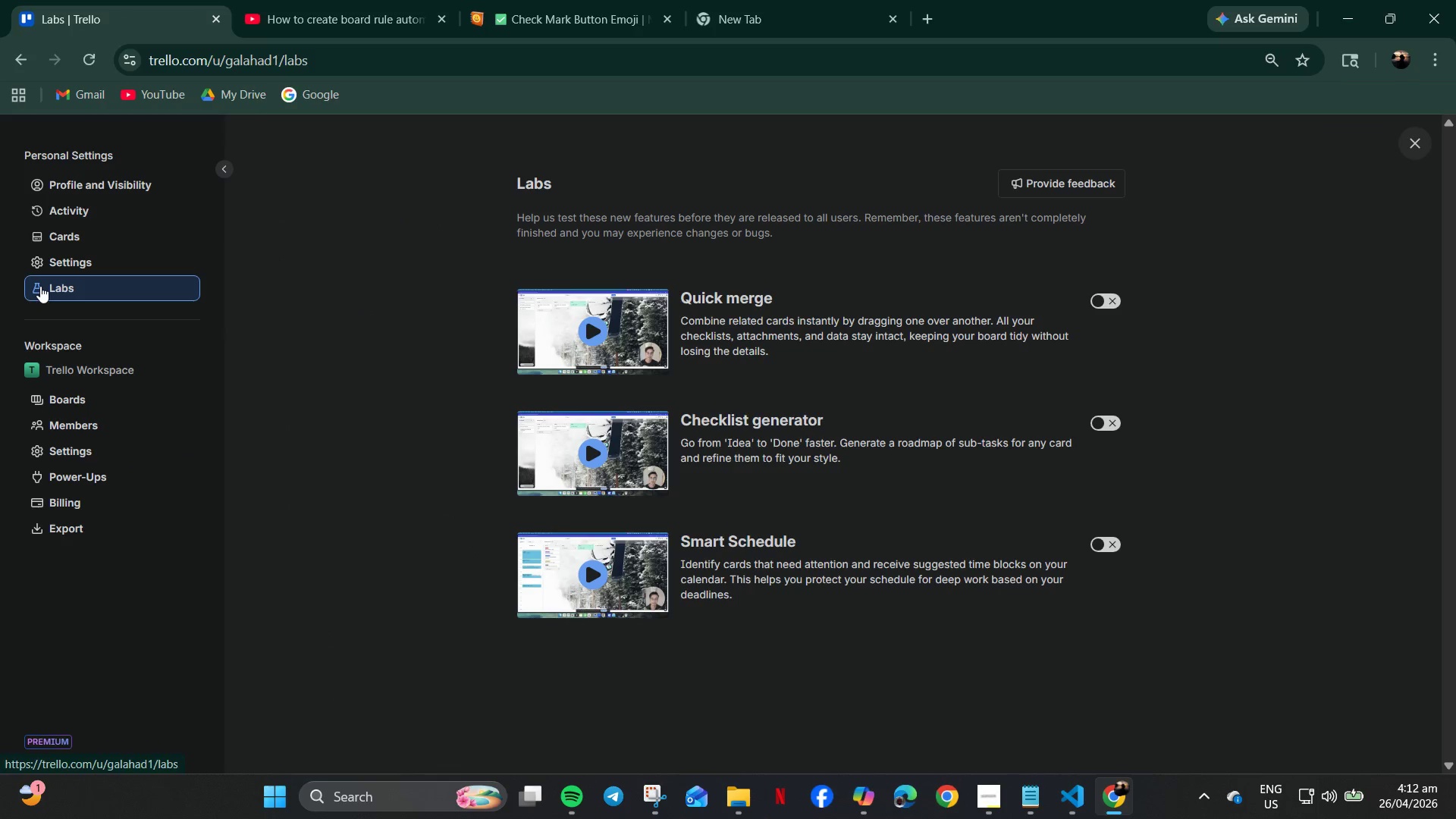 
left_click([46, 243])
 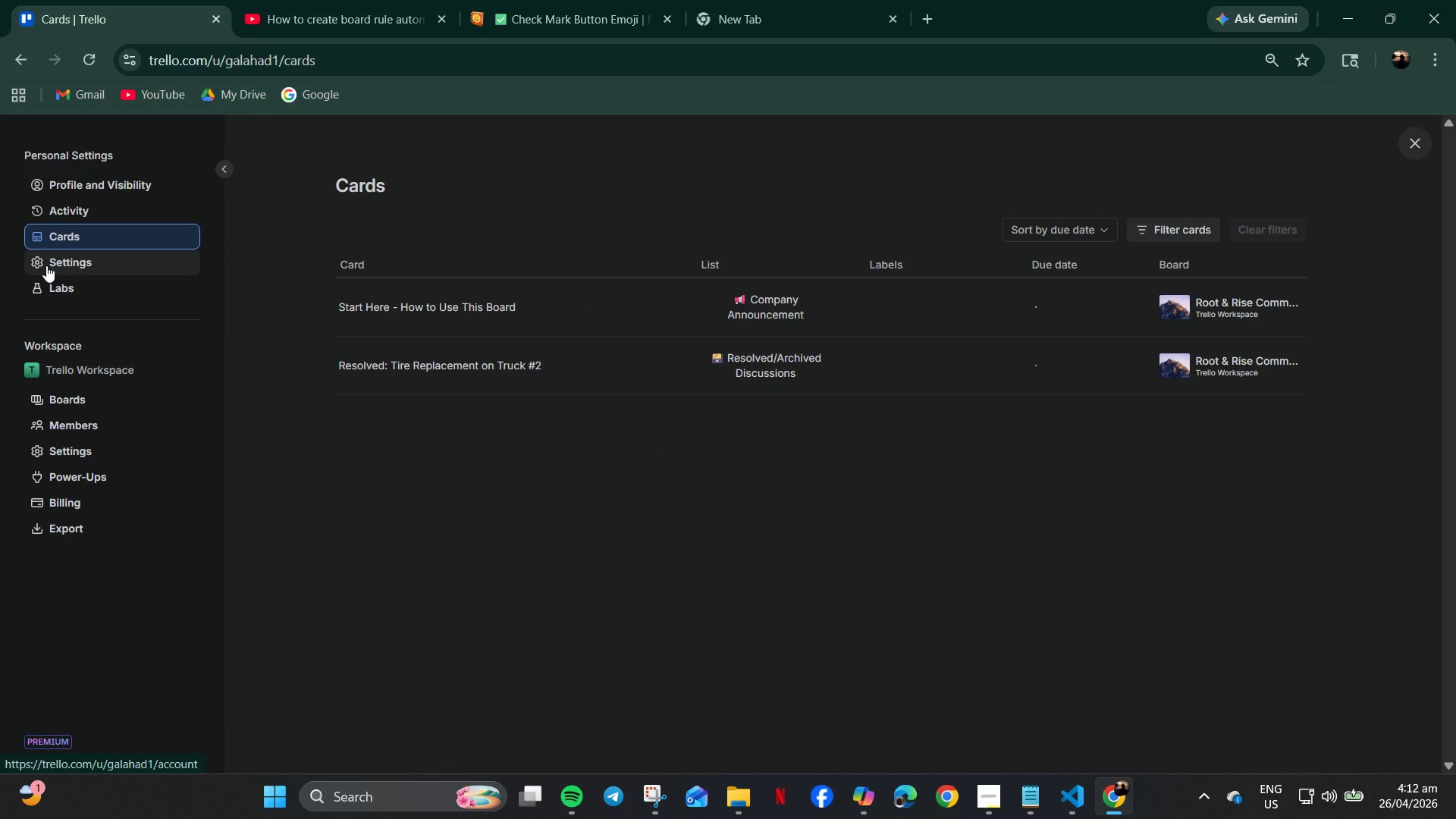 
left_click([46, 265])
 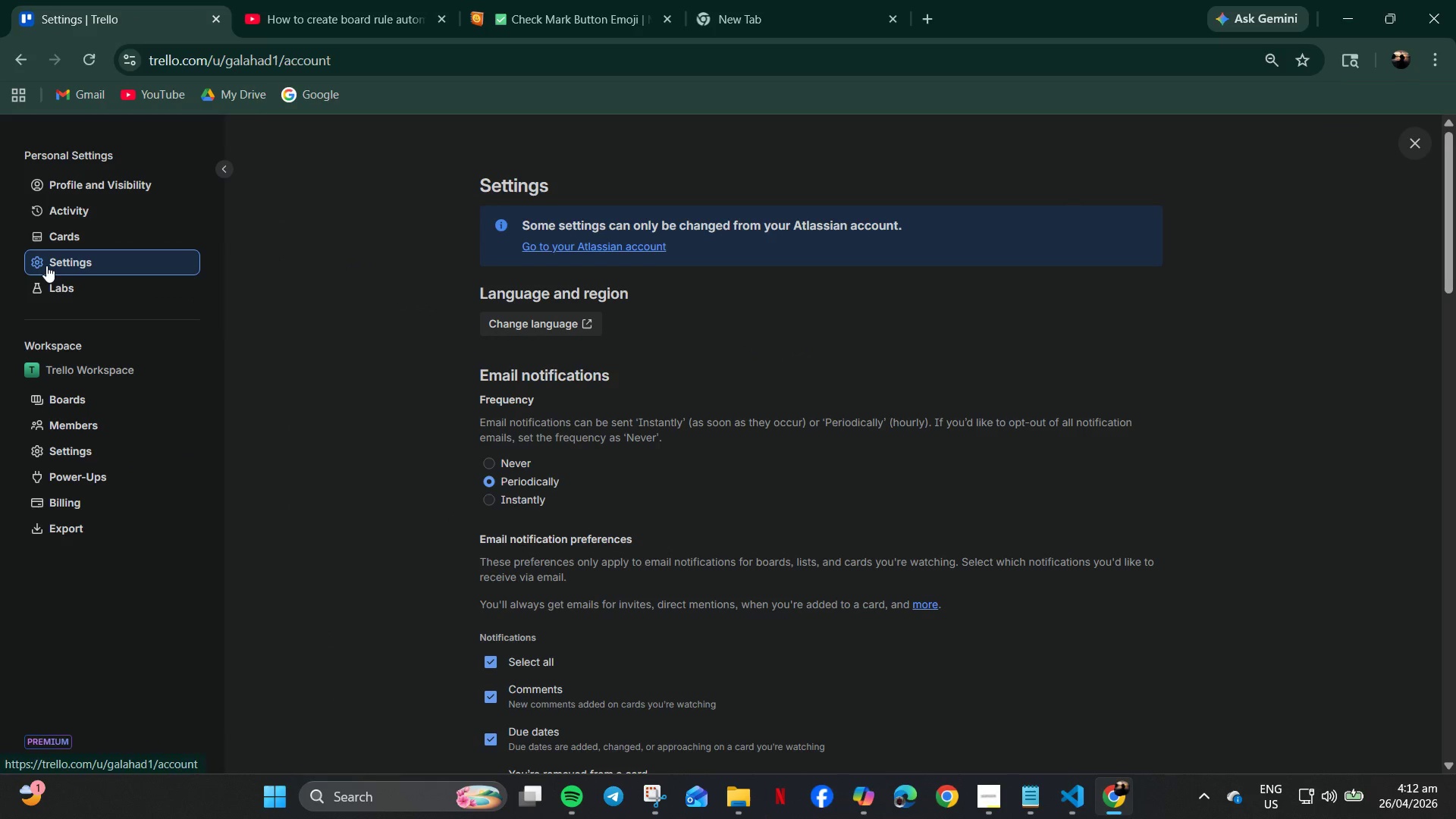 
left_click([56, 236])
 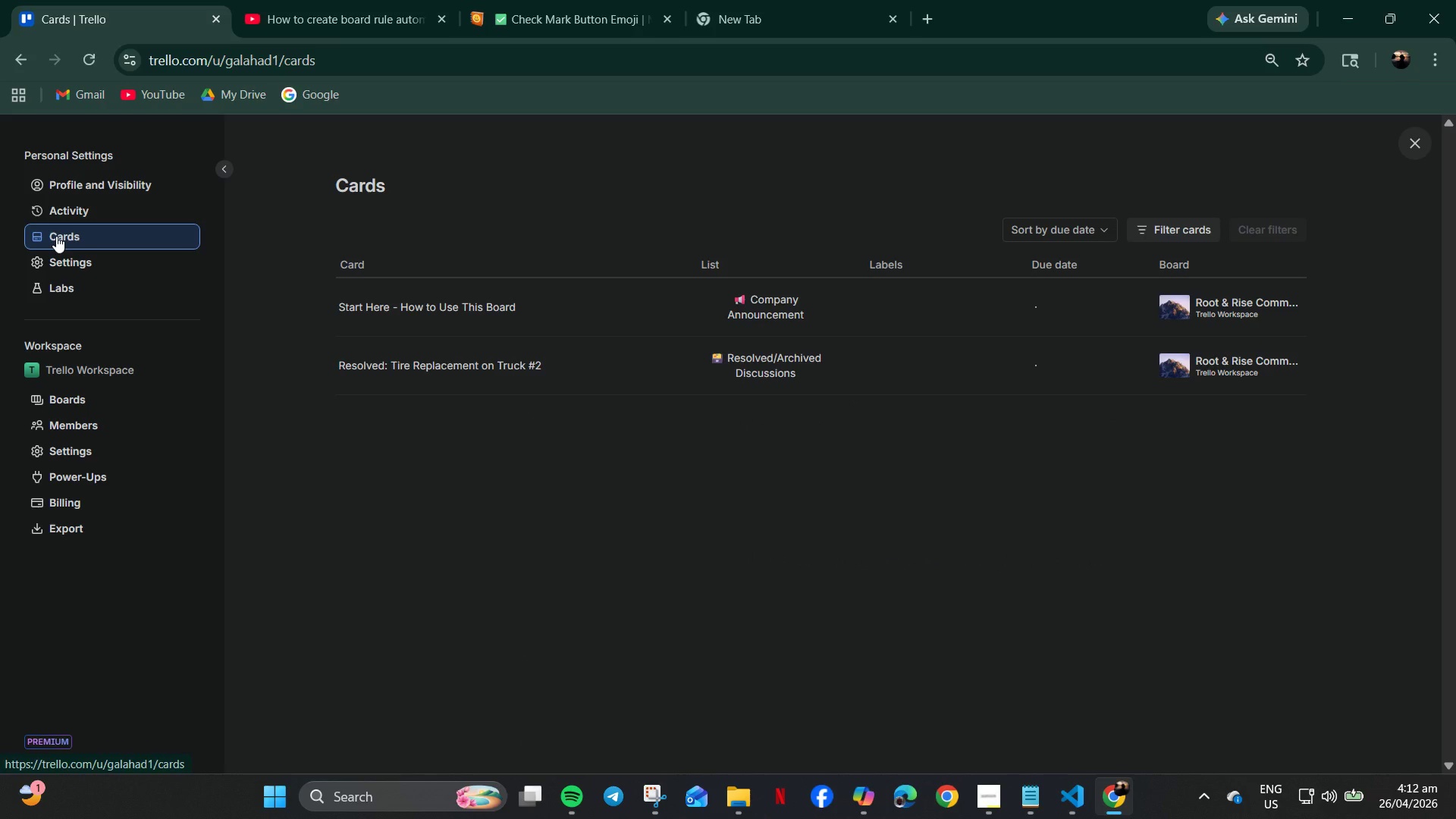 
wait(8.76)
 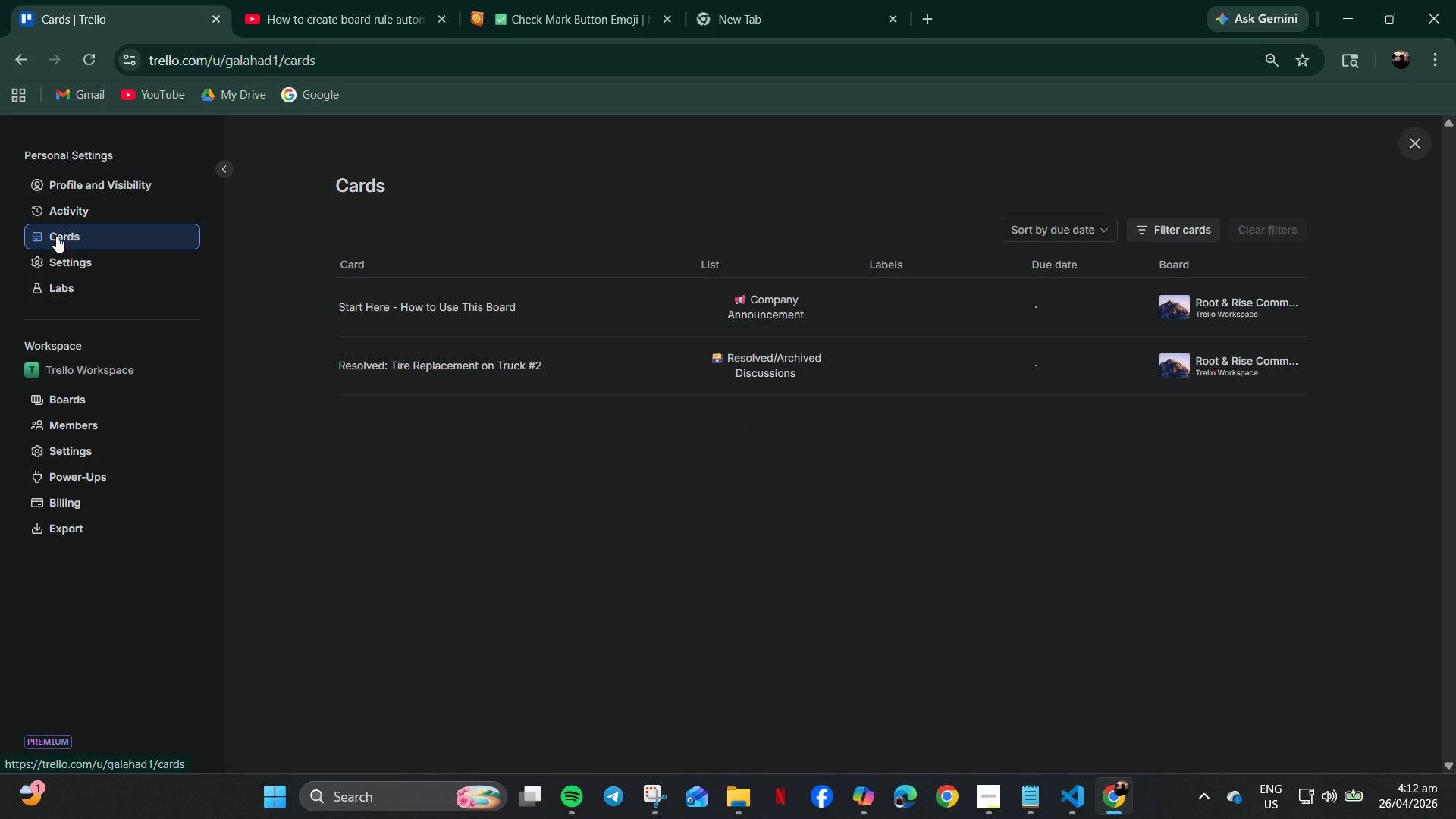 
left_click([742, 312])
 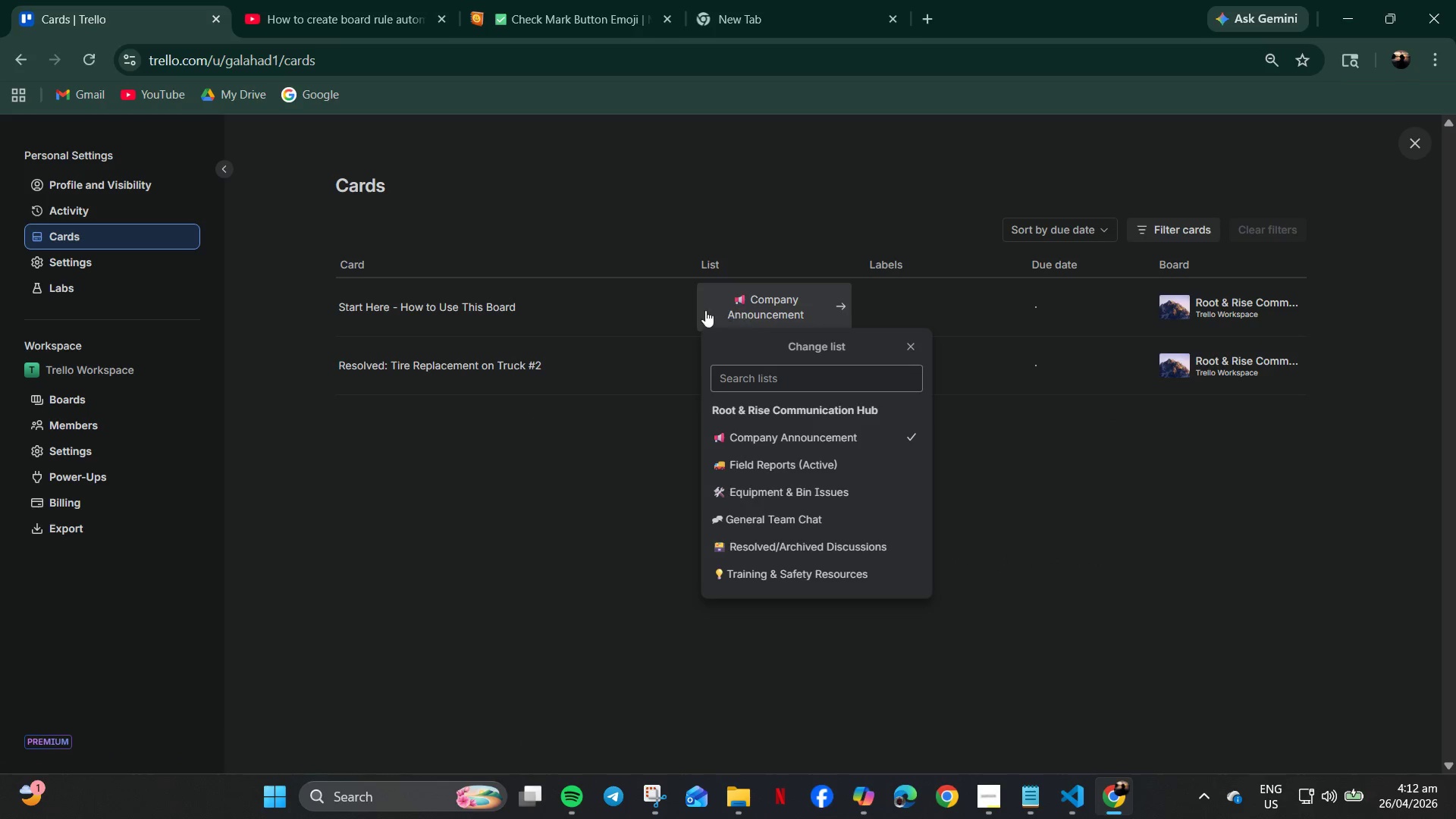 
left_click([451, 306])
 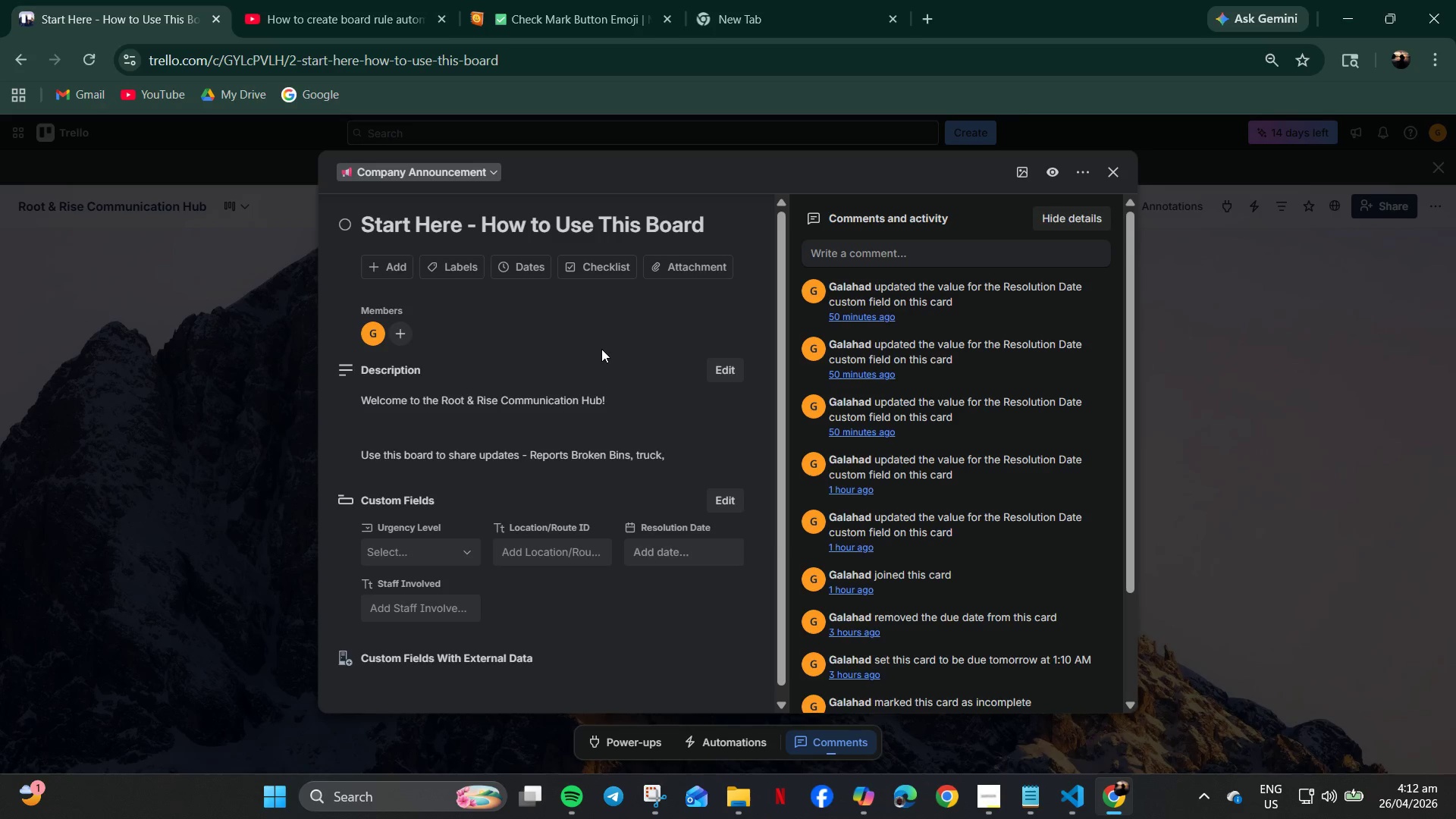 
wait(6.66)
 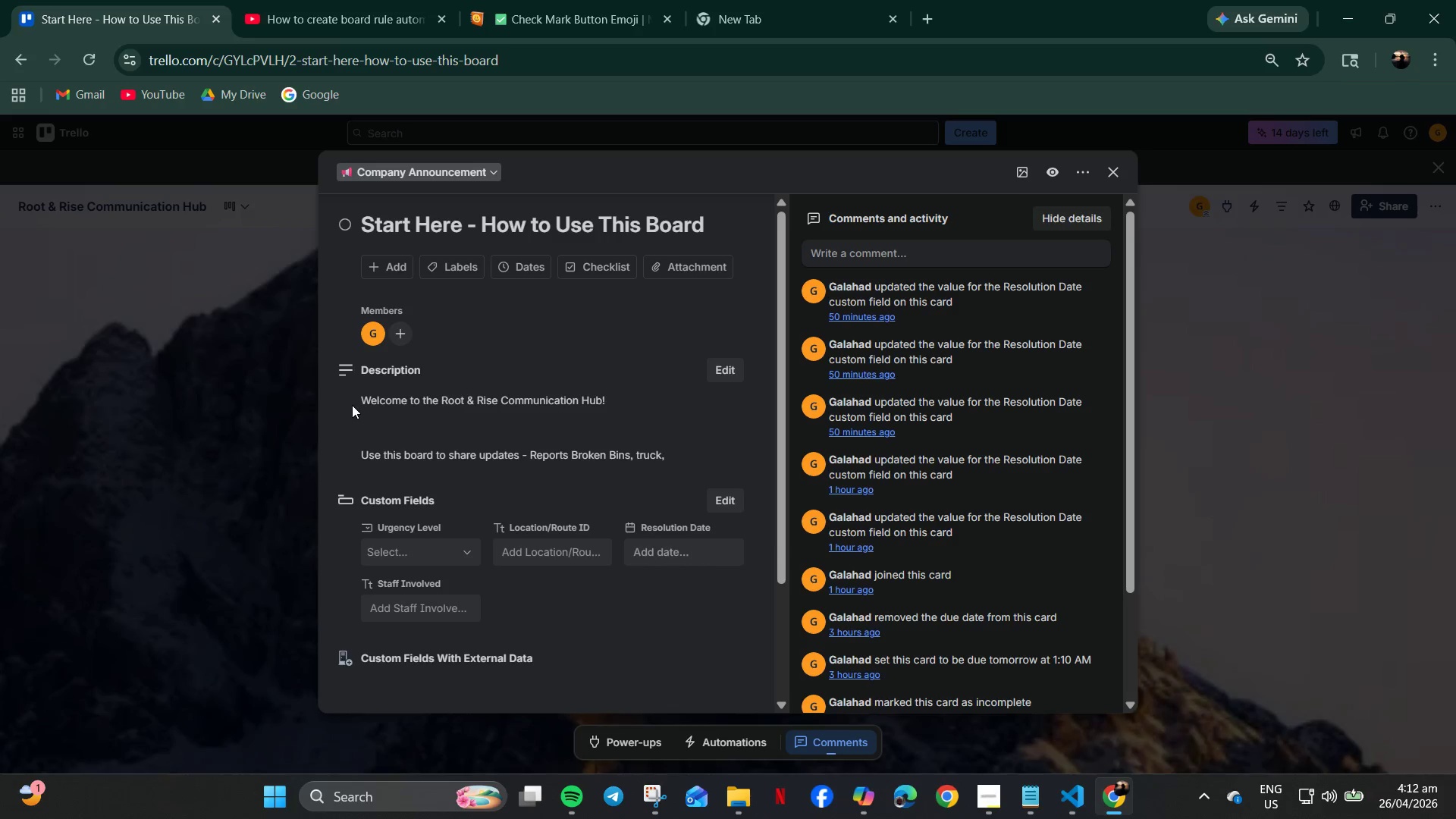 
left_click([1119, 172])
 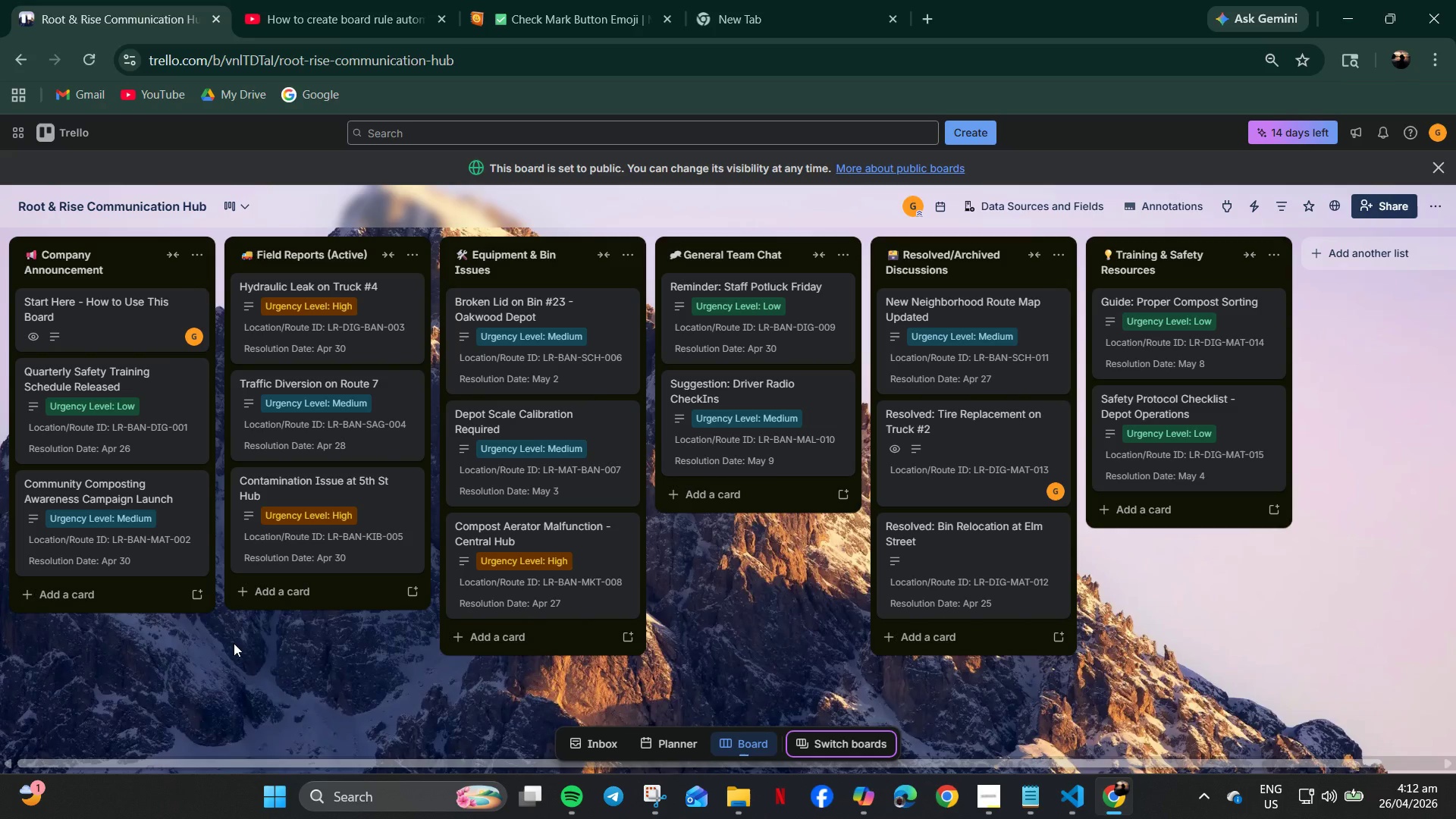 
wait(18.97)
 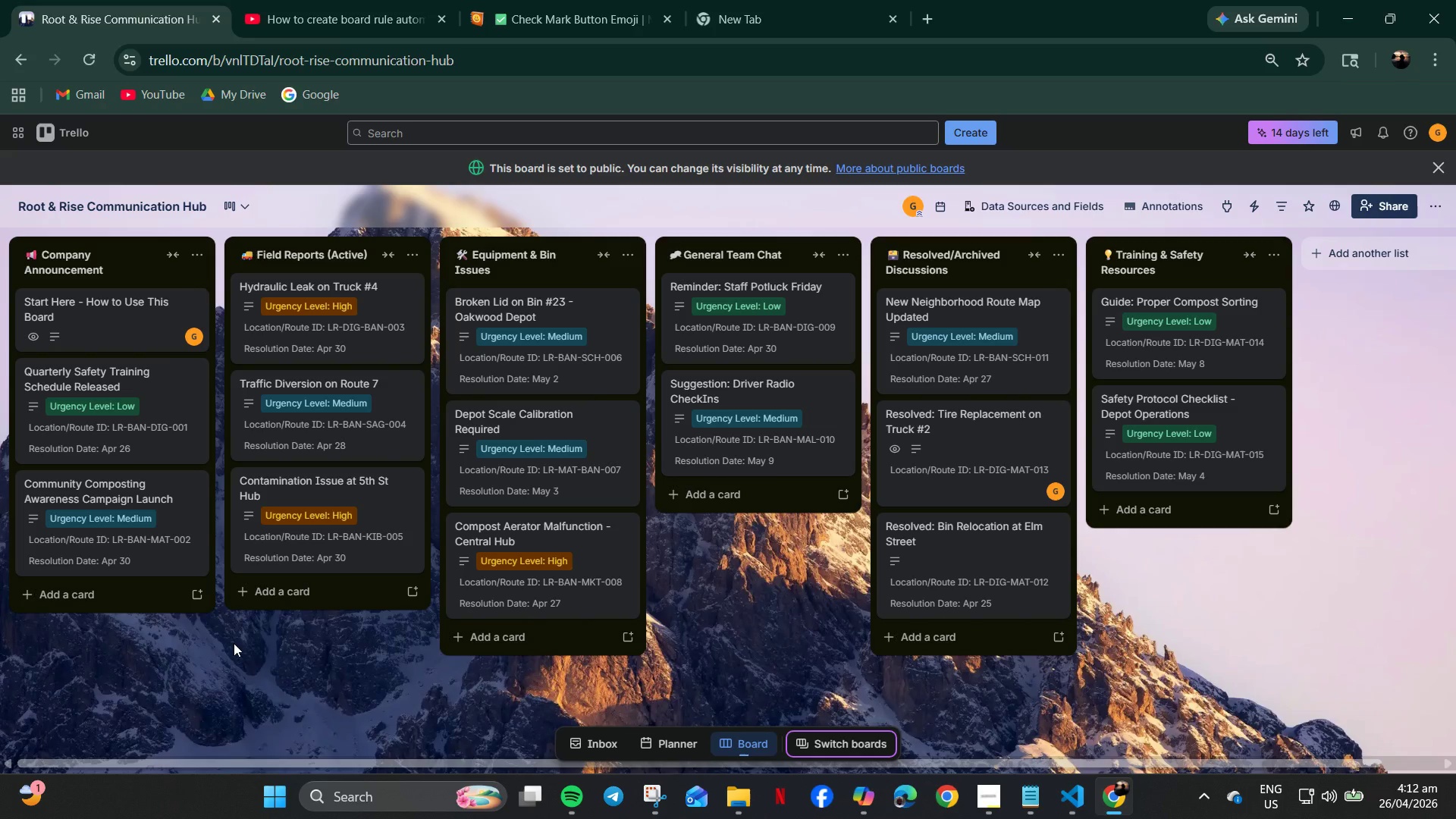 
left_click([246, 205])
 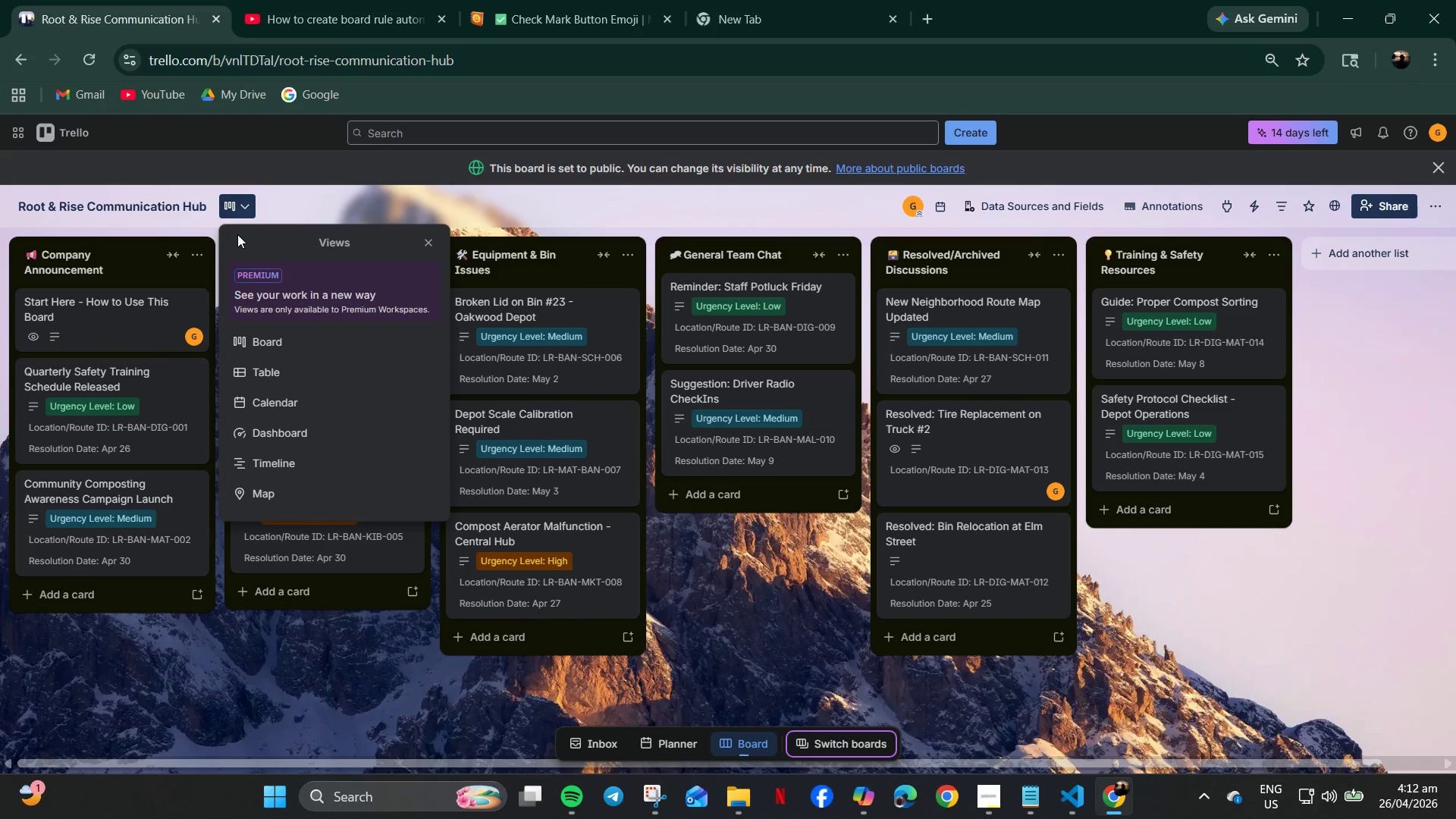 
left_click_drag(start_coordinate=[237, 237], to_coordinate=[237, 228])
 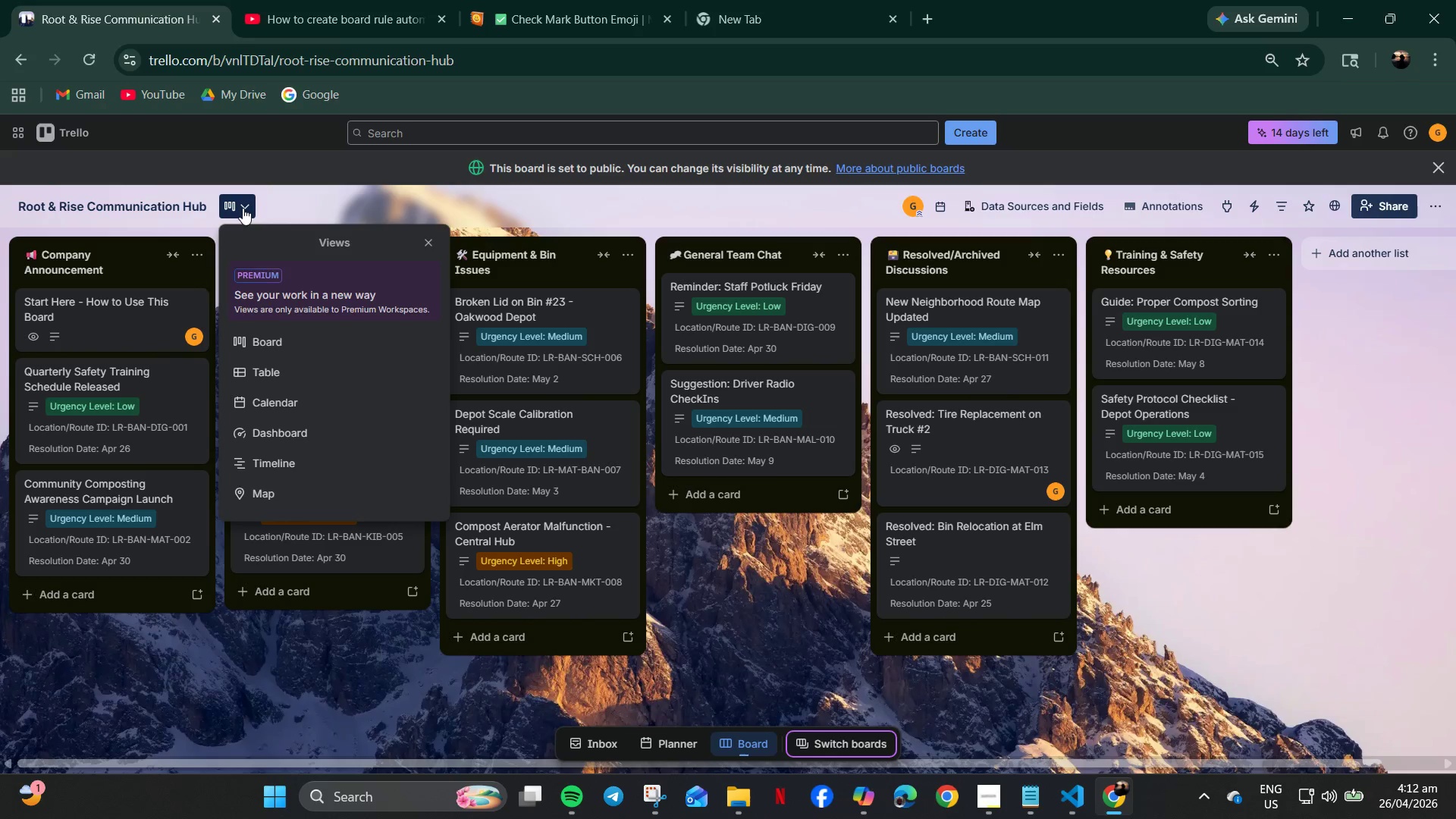 
left_click([243, 206])
 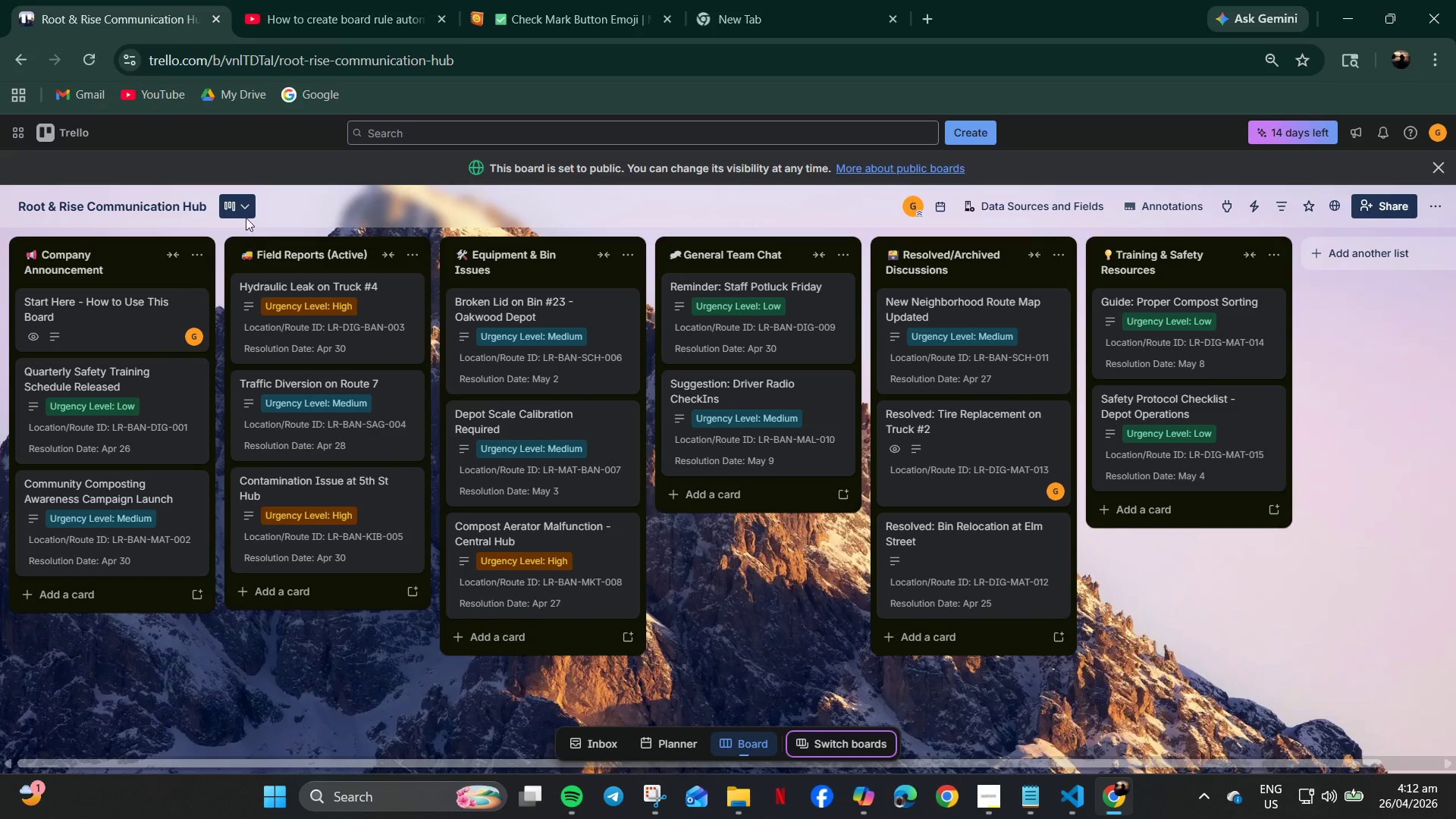 
left_click([246, 202])
 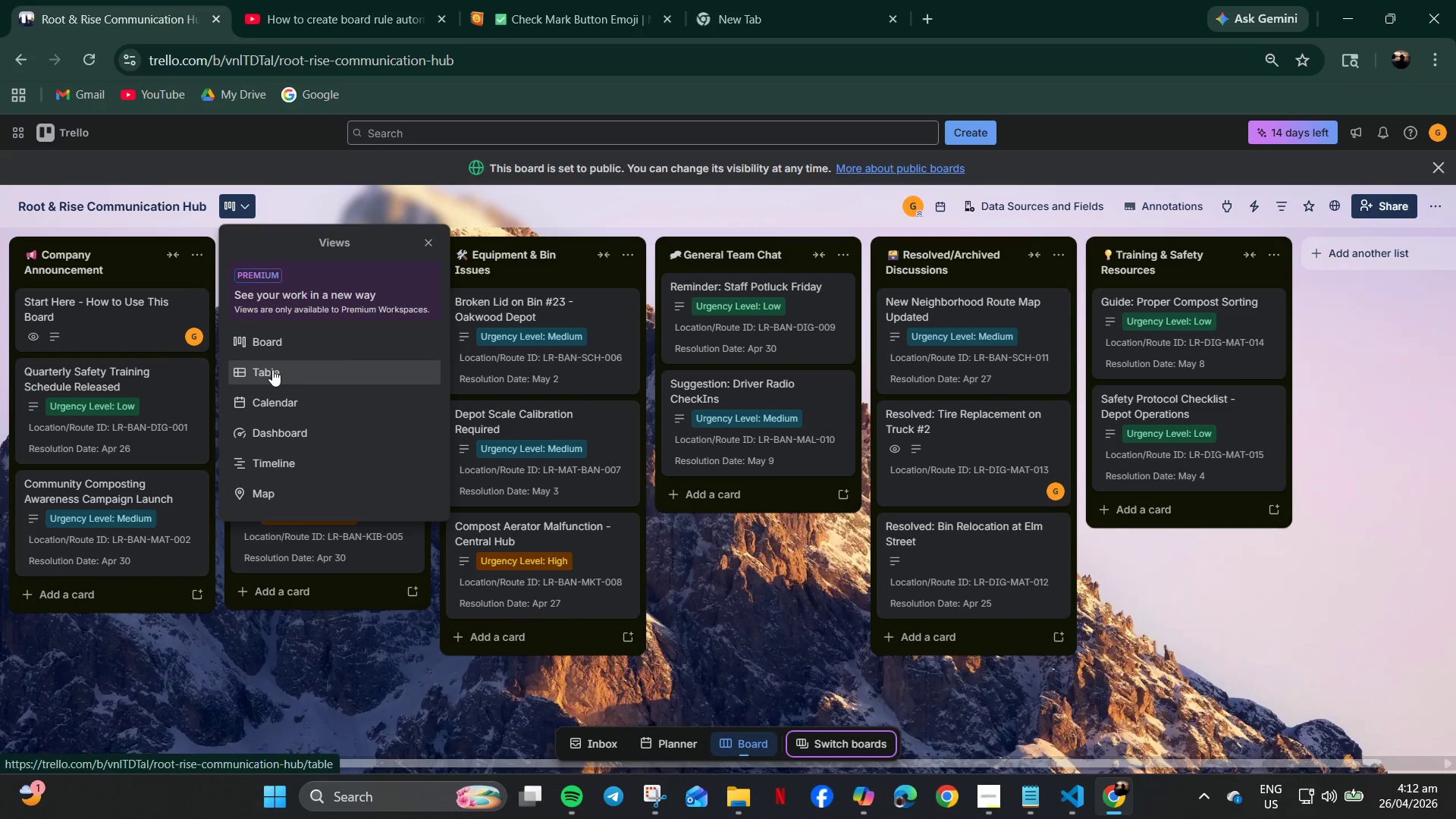 
left_click([303, 373])
 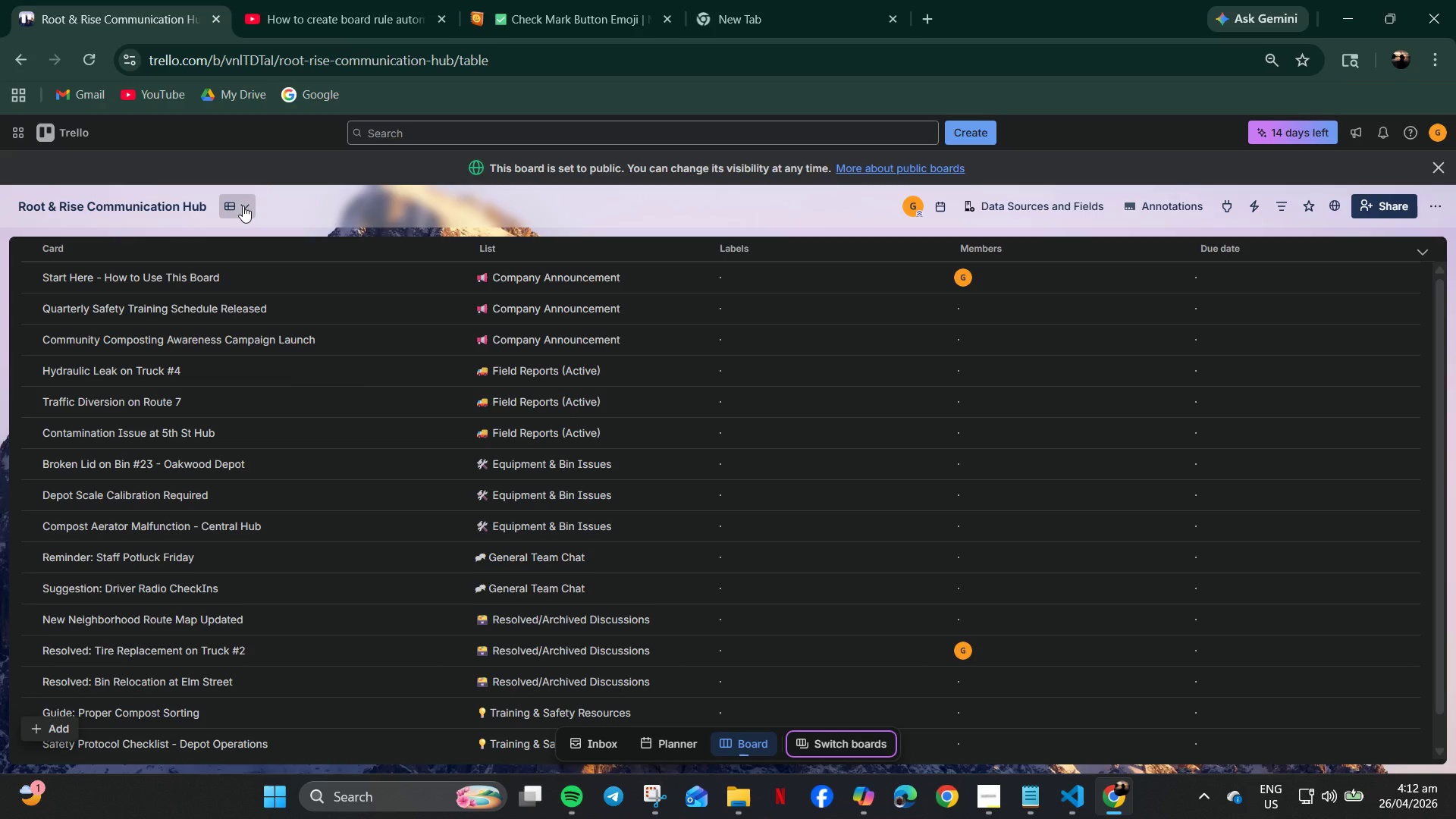 
wait(5.06)
 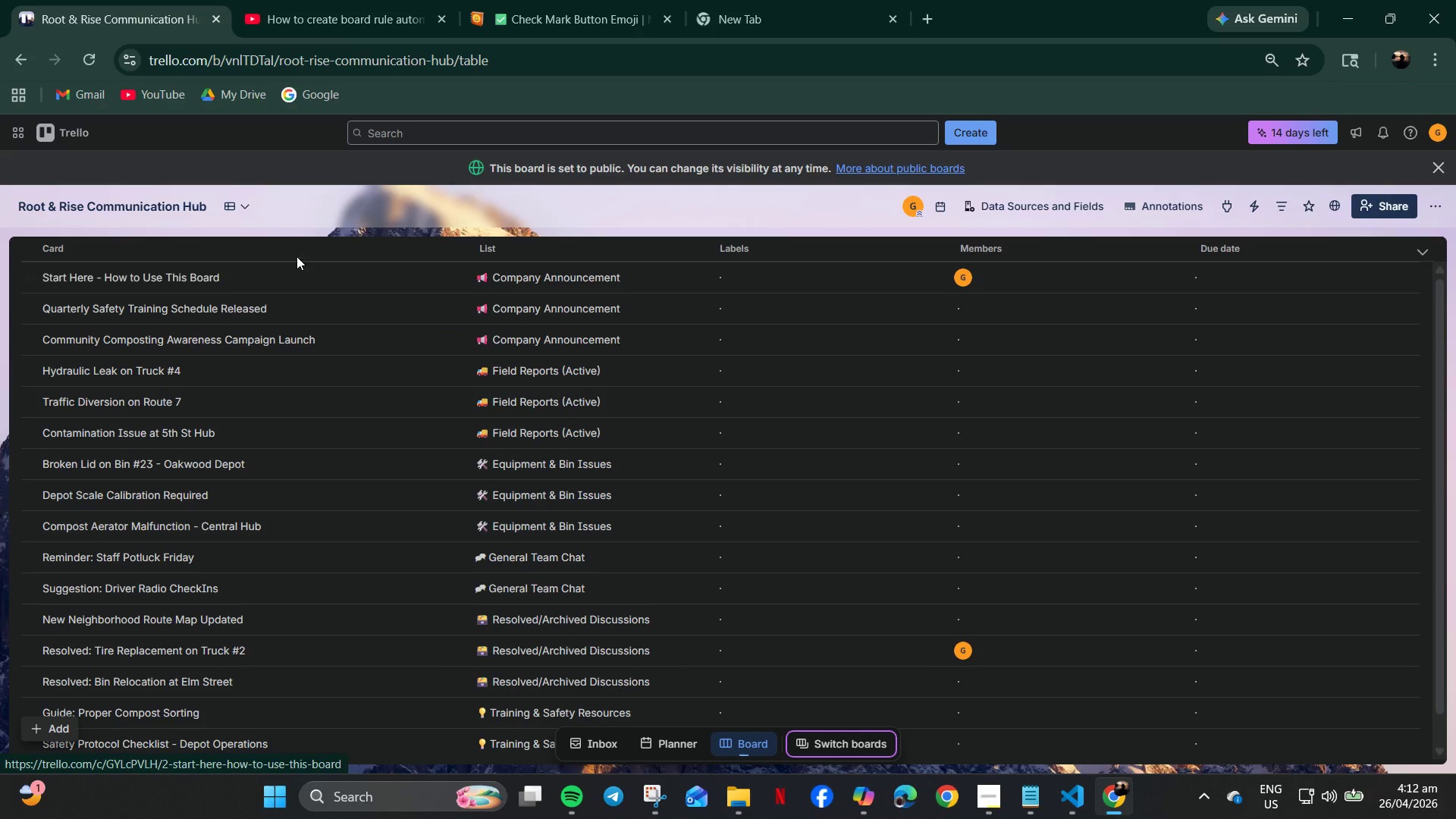 
left_click([1219, 263])
 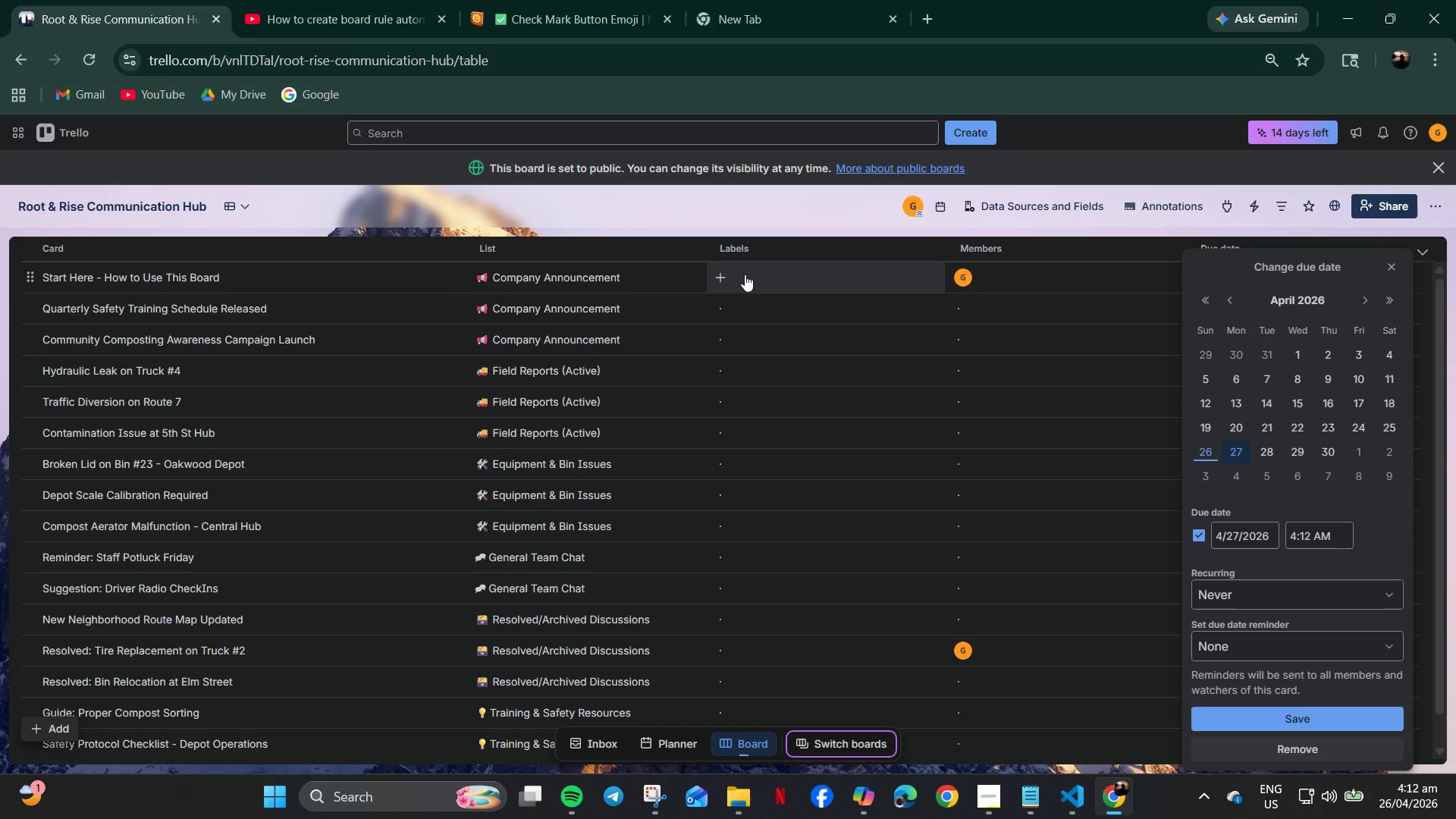 
left_click([745, 275])
 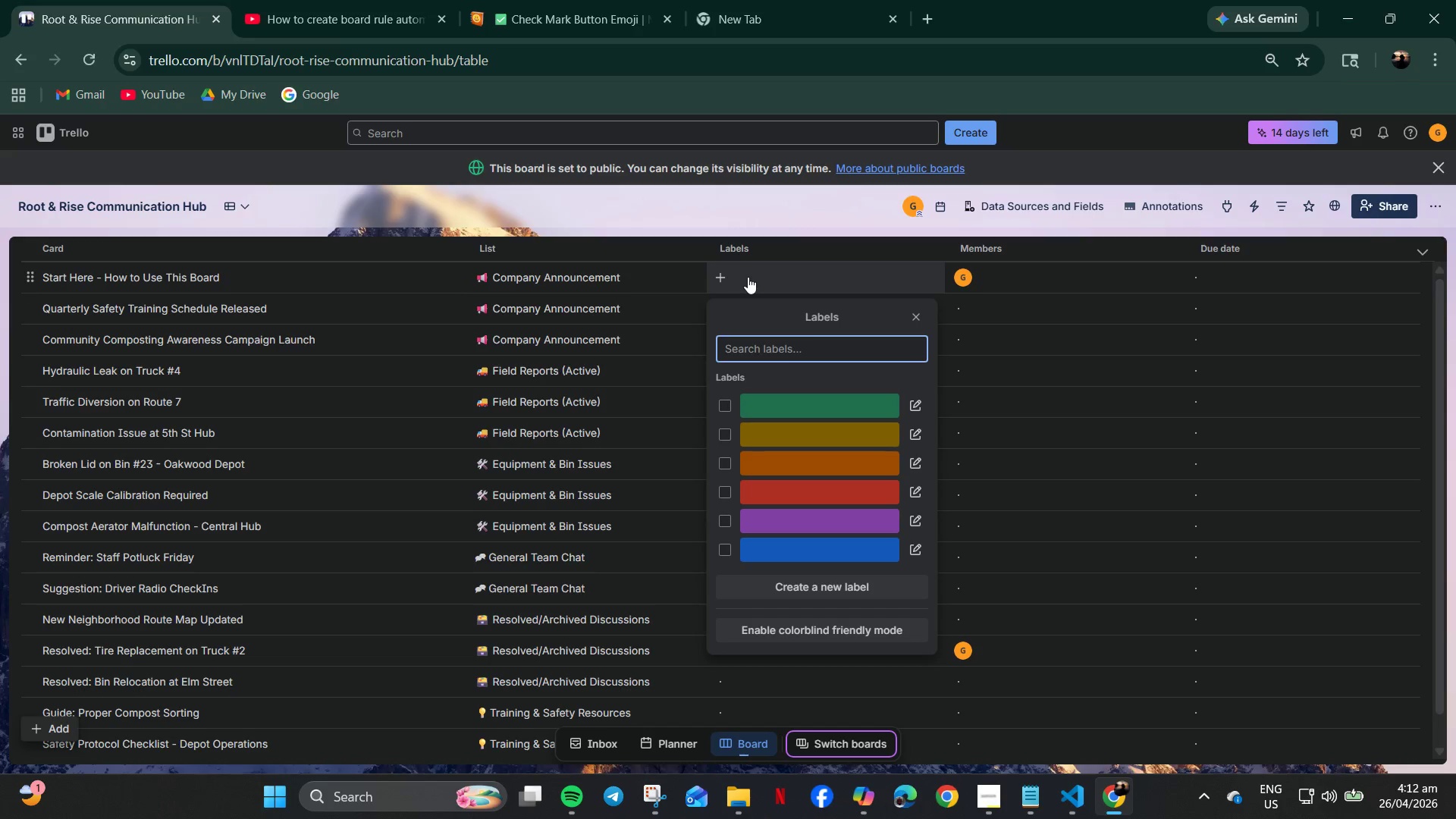 
left_click([1218, 268])
 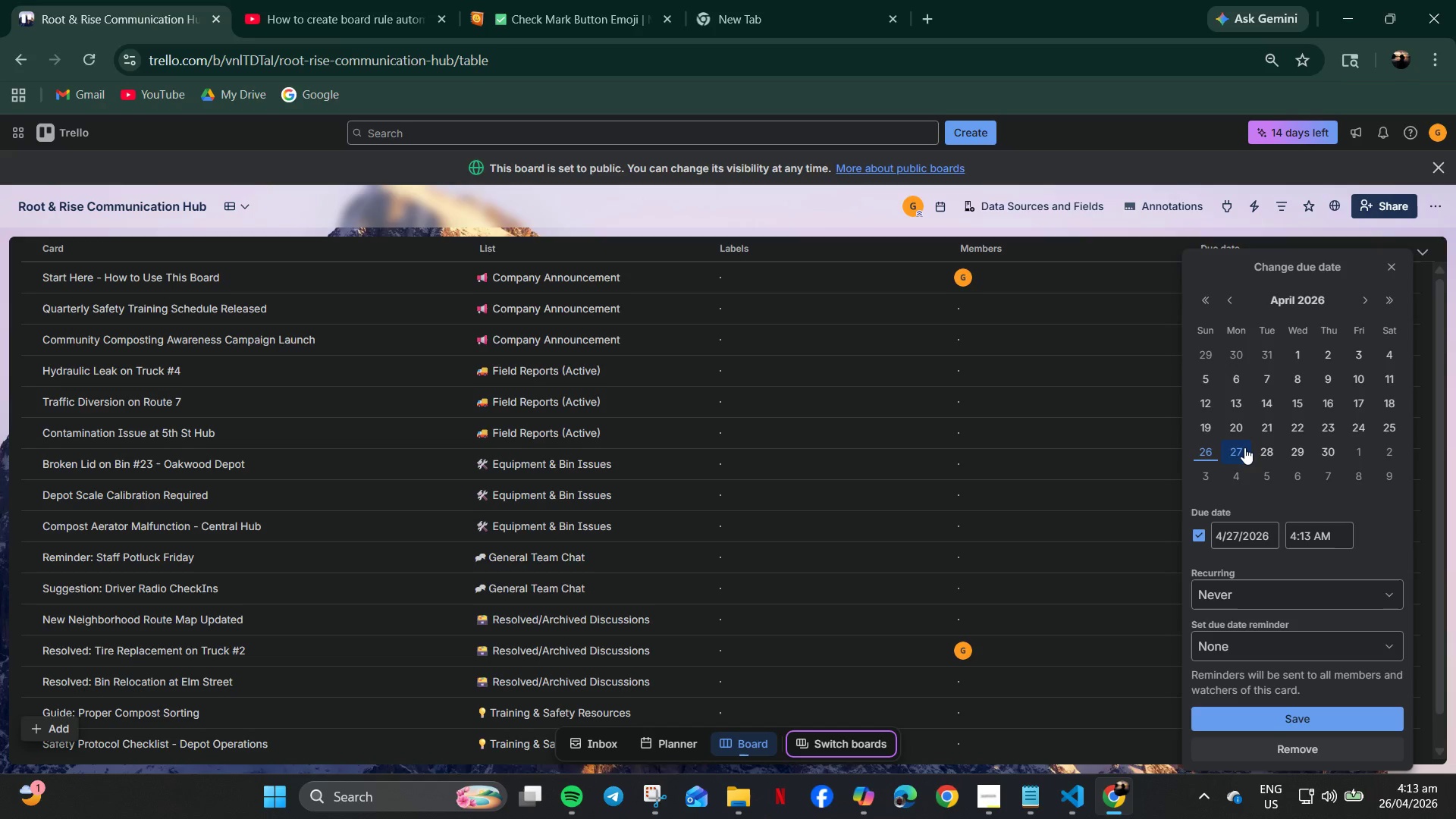 
wait(9.3)
 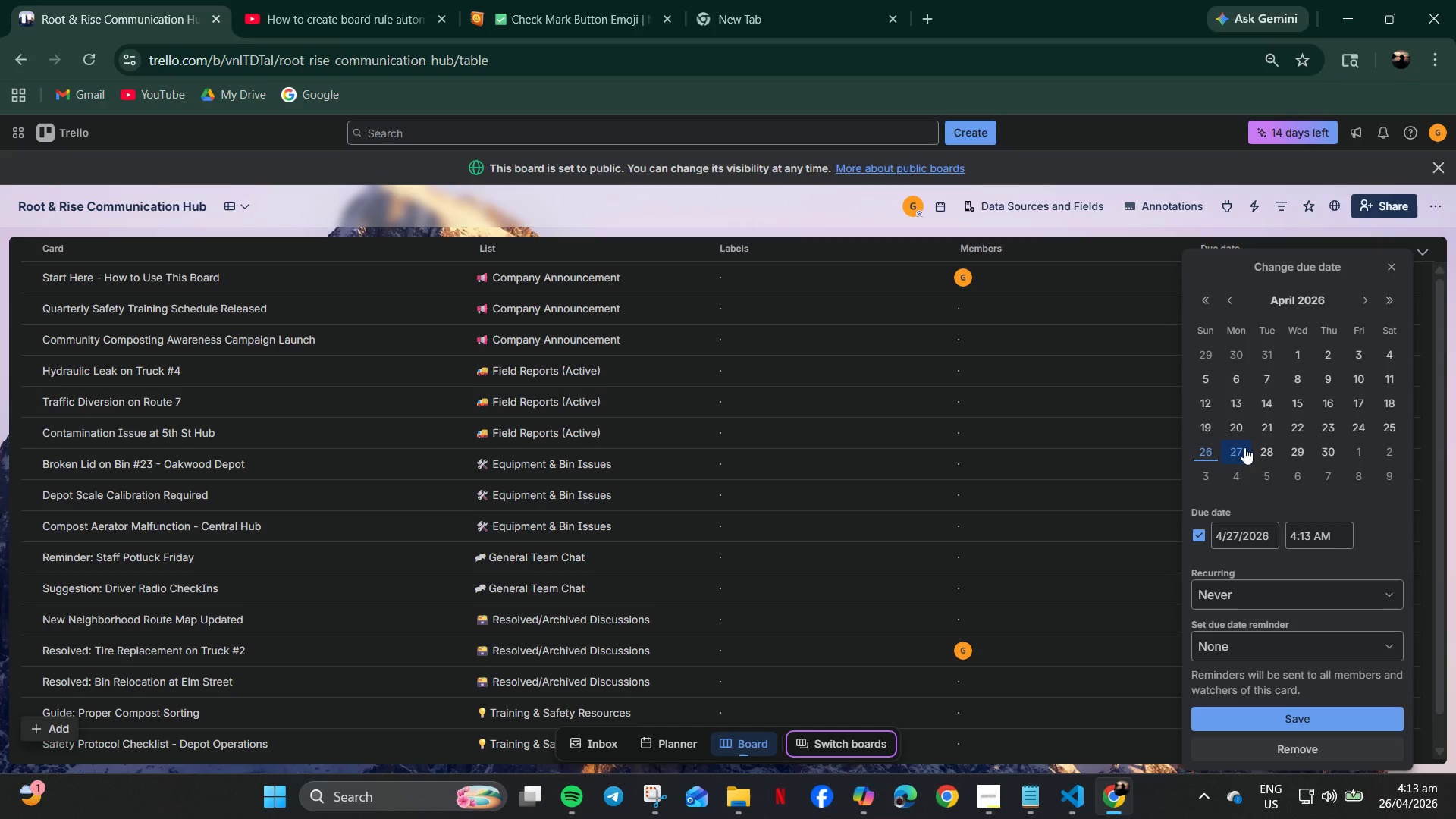 
left_click([1392, 479])
 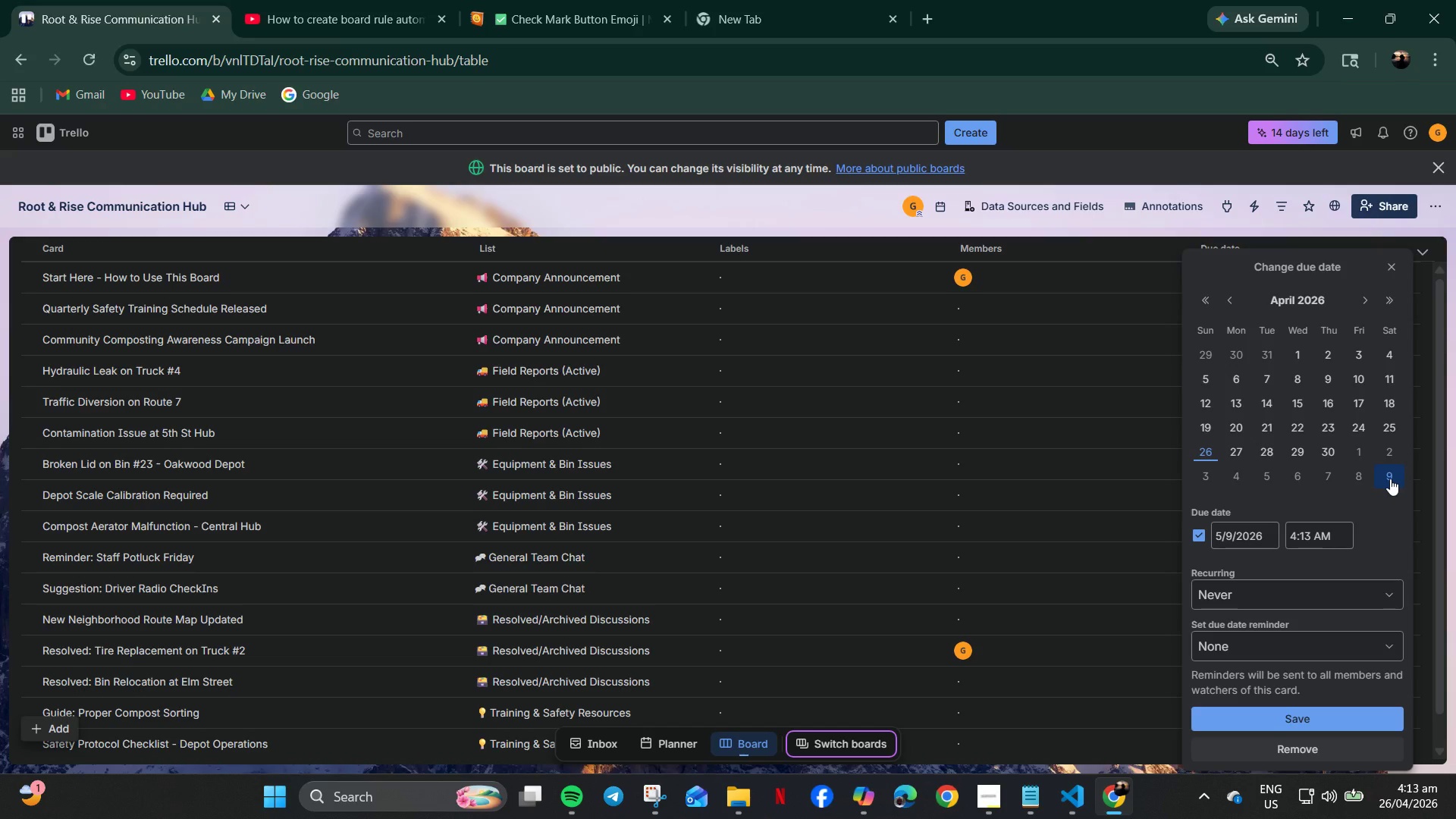 
left_click([1298, 719])
 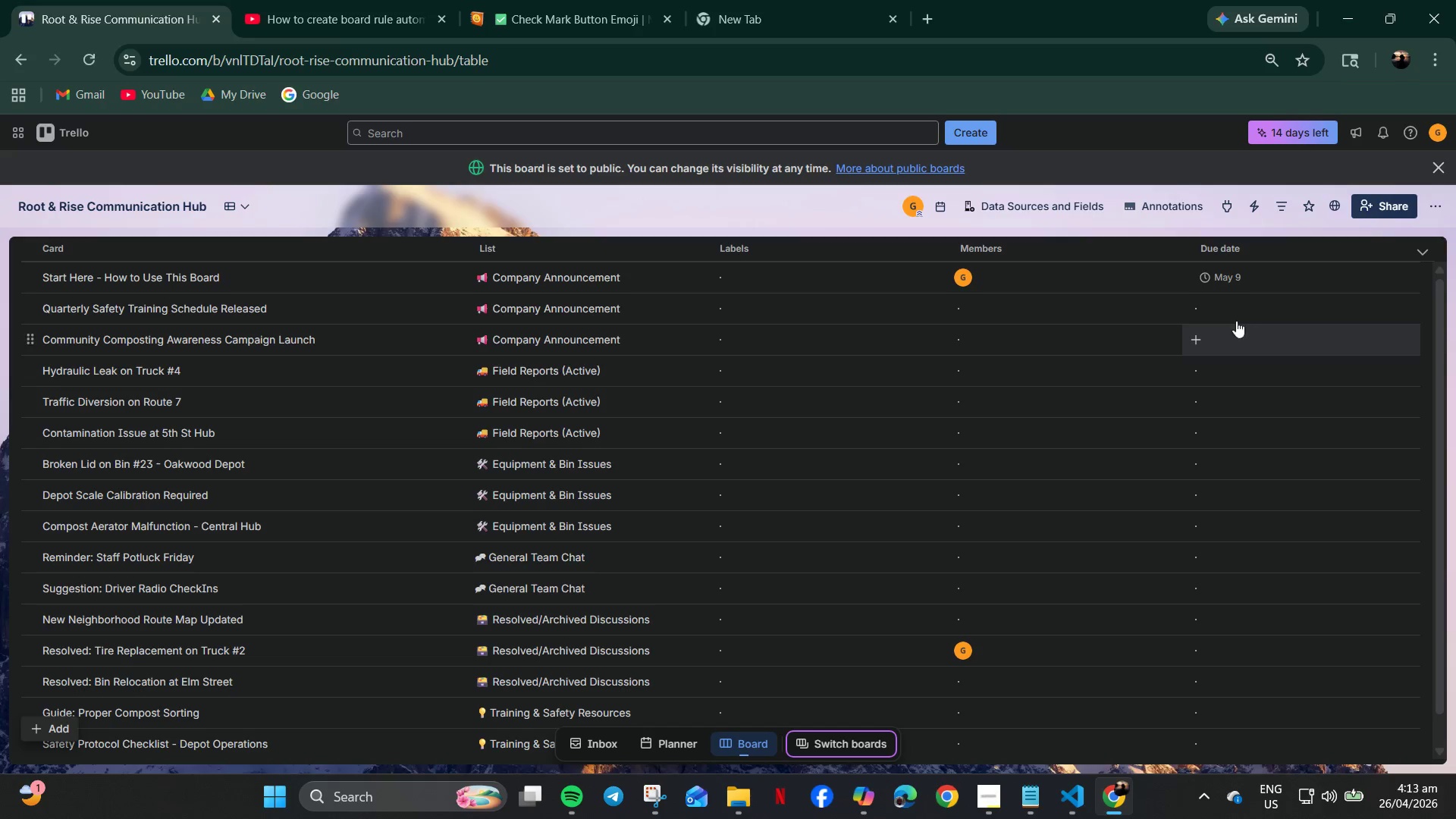 
left_click([1219, 308])
 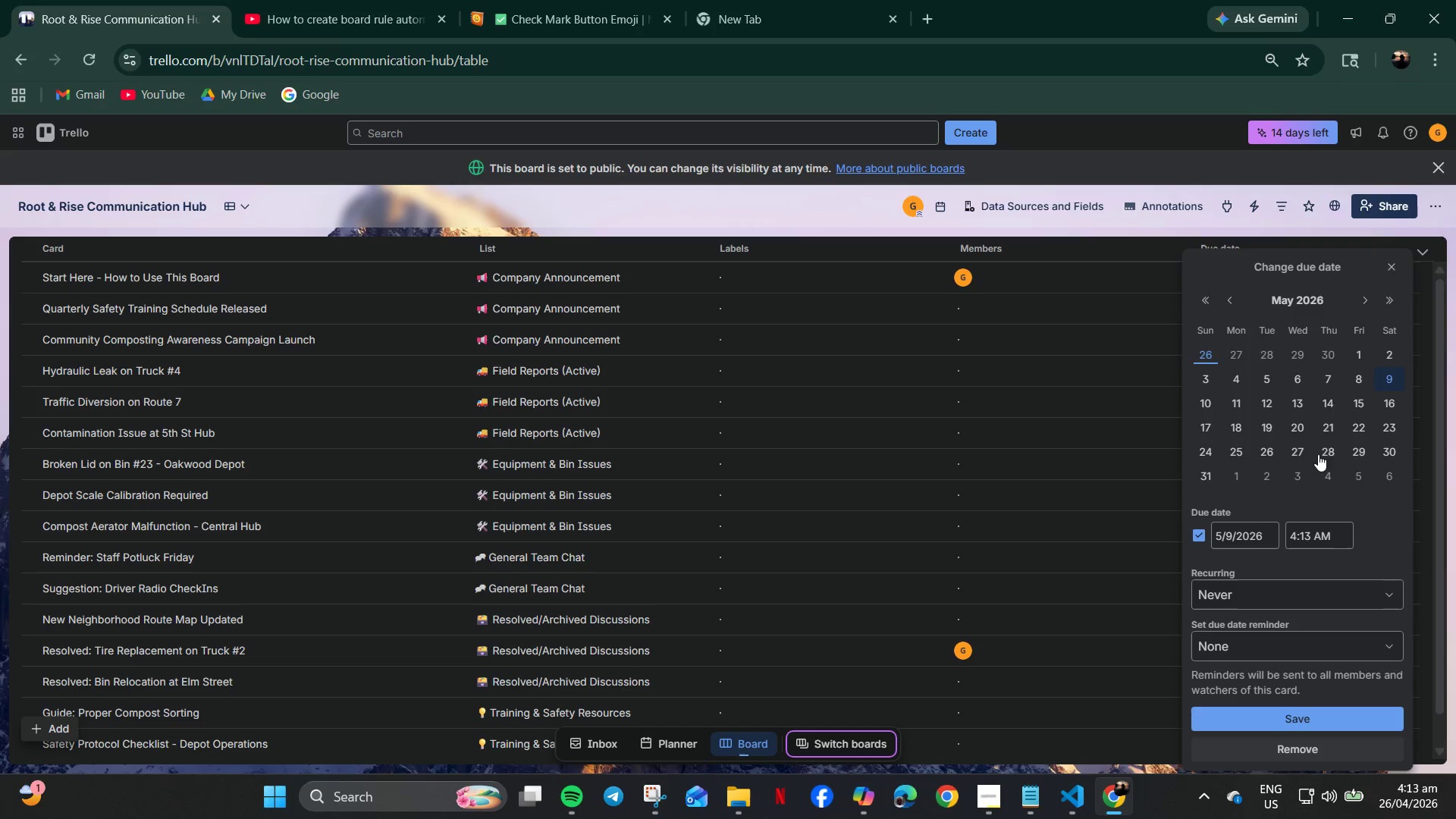 
scroll: coordinate [1390, 479], scroll_direction: down, amount: 3.0
 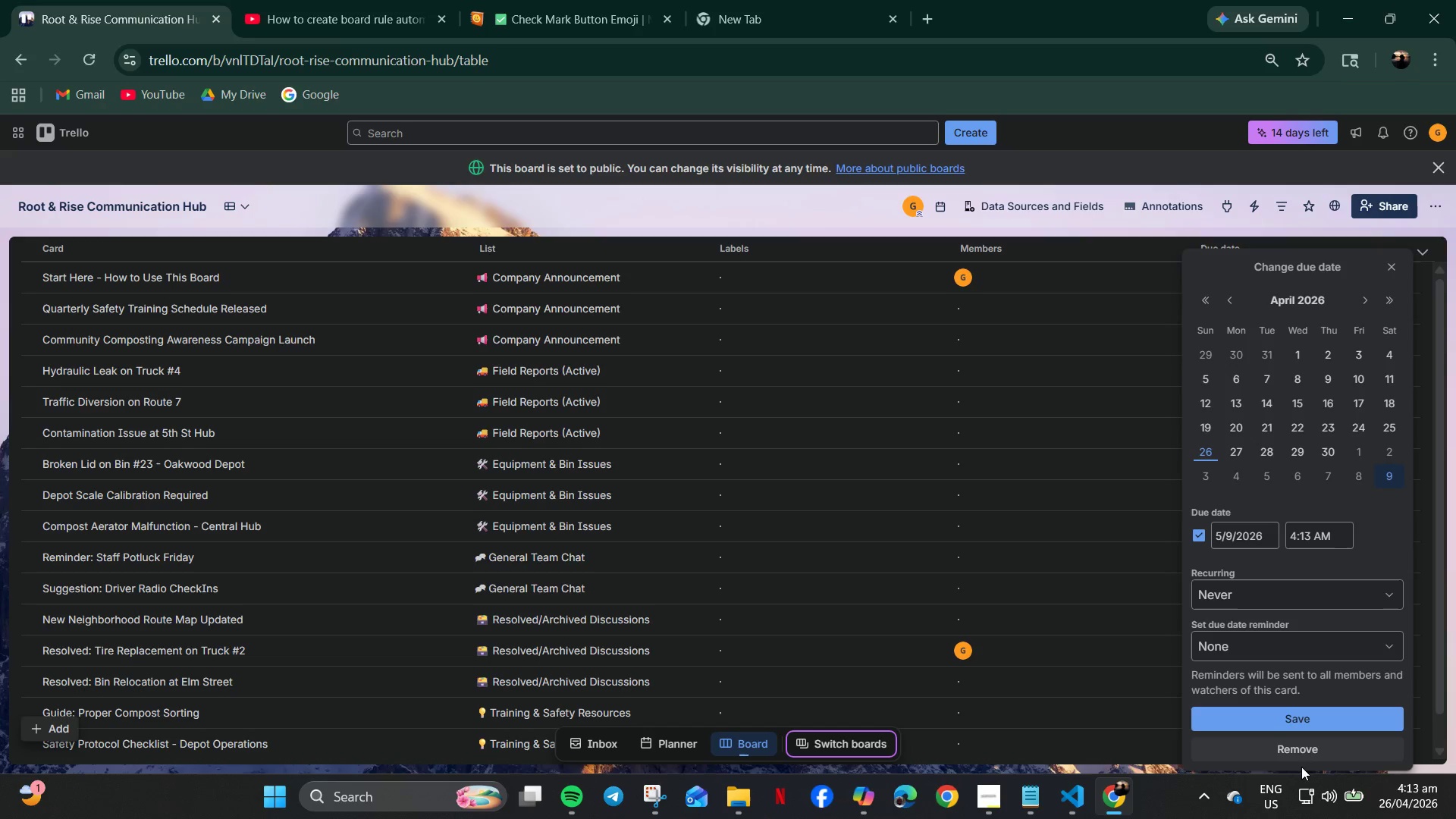 
left_click([1361, 451])
 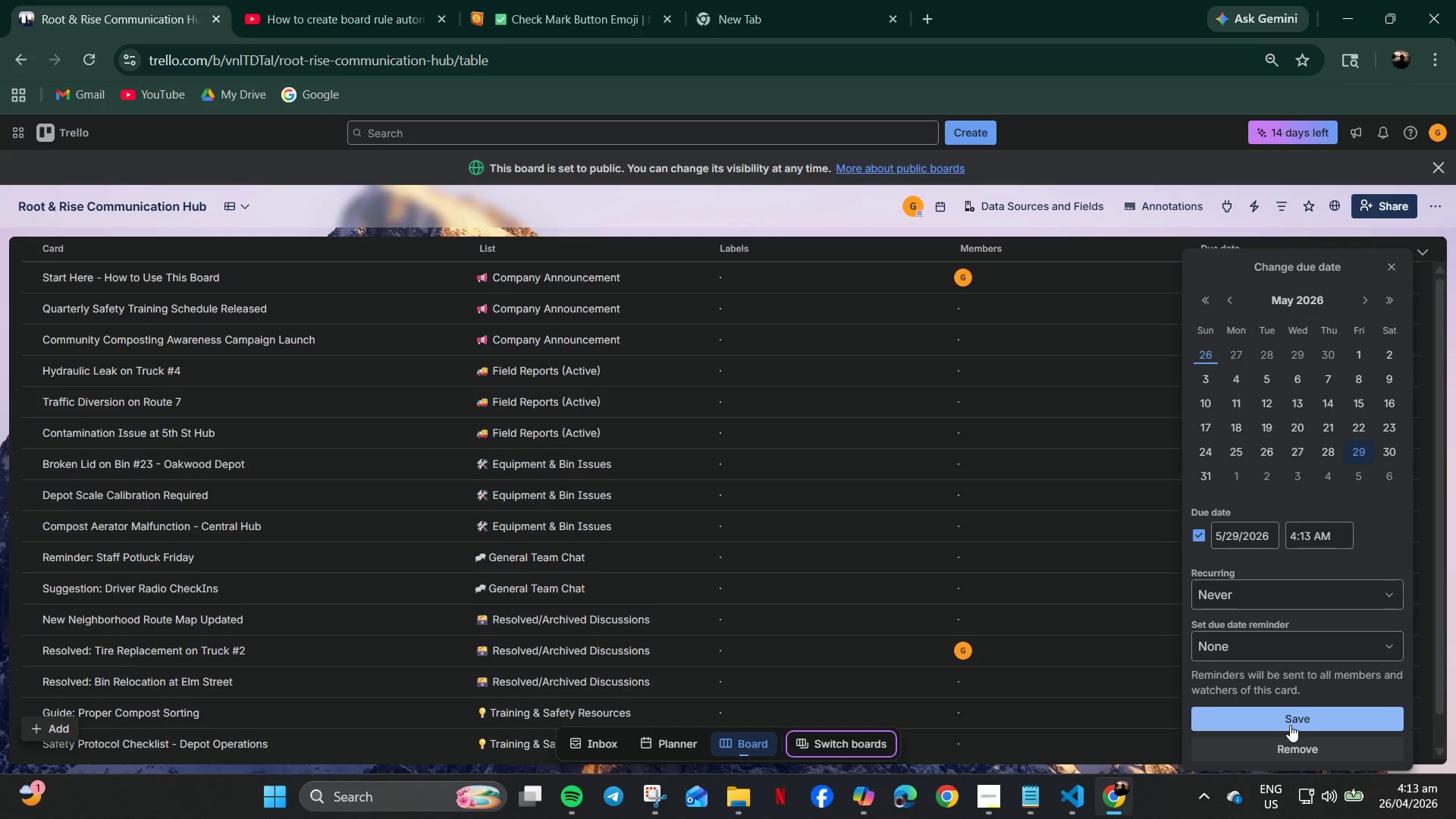 
left_click([1291, 719])
 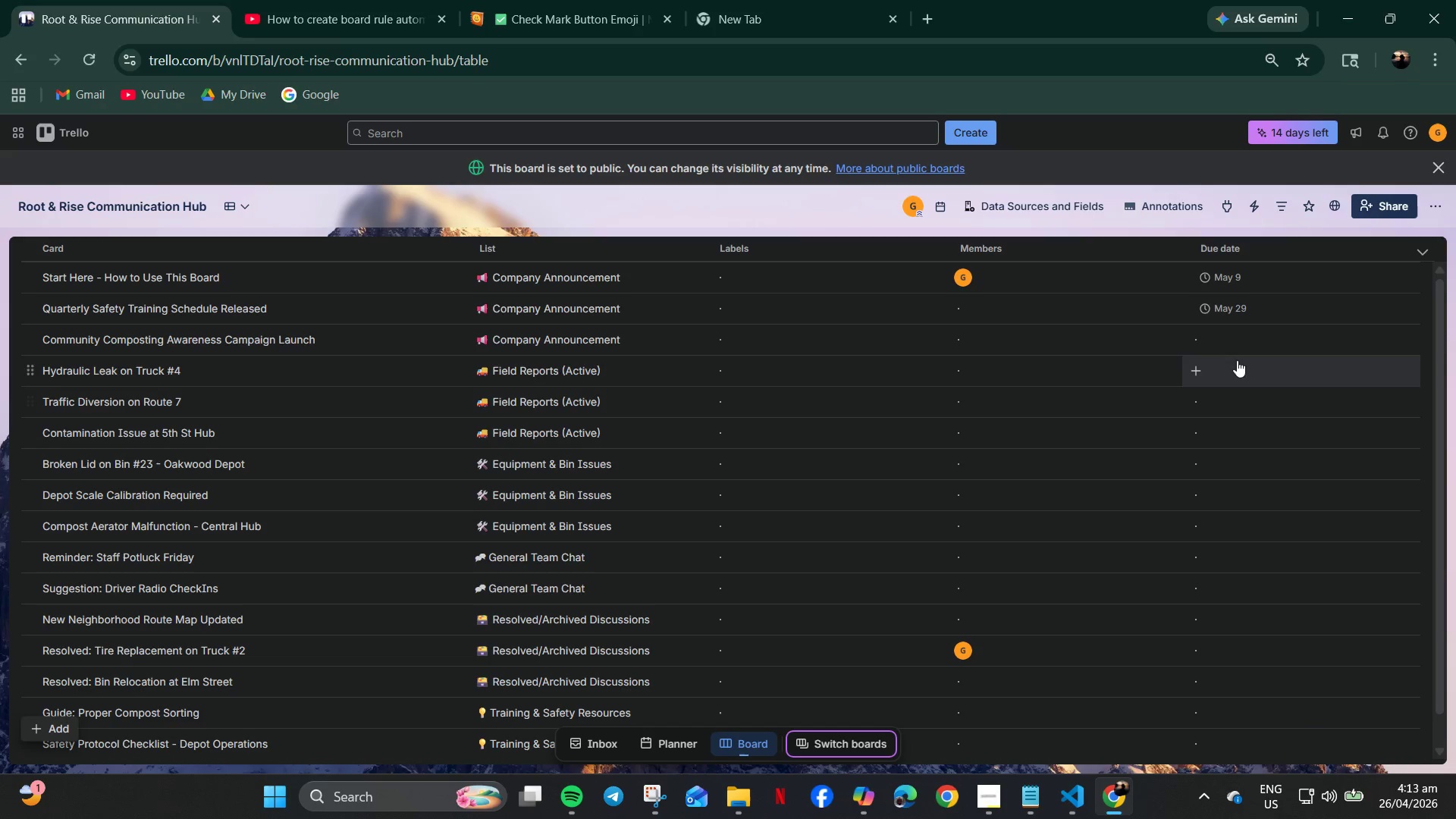 
left_click([1233, 338])
 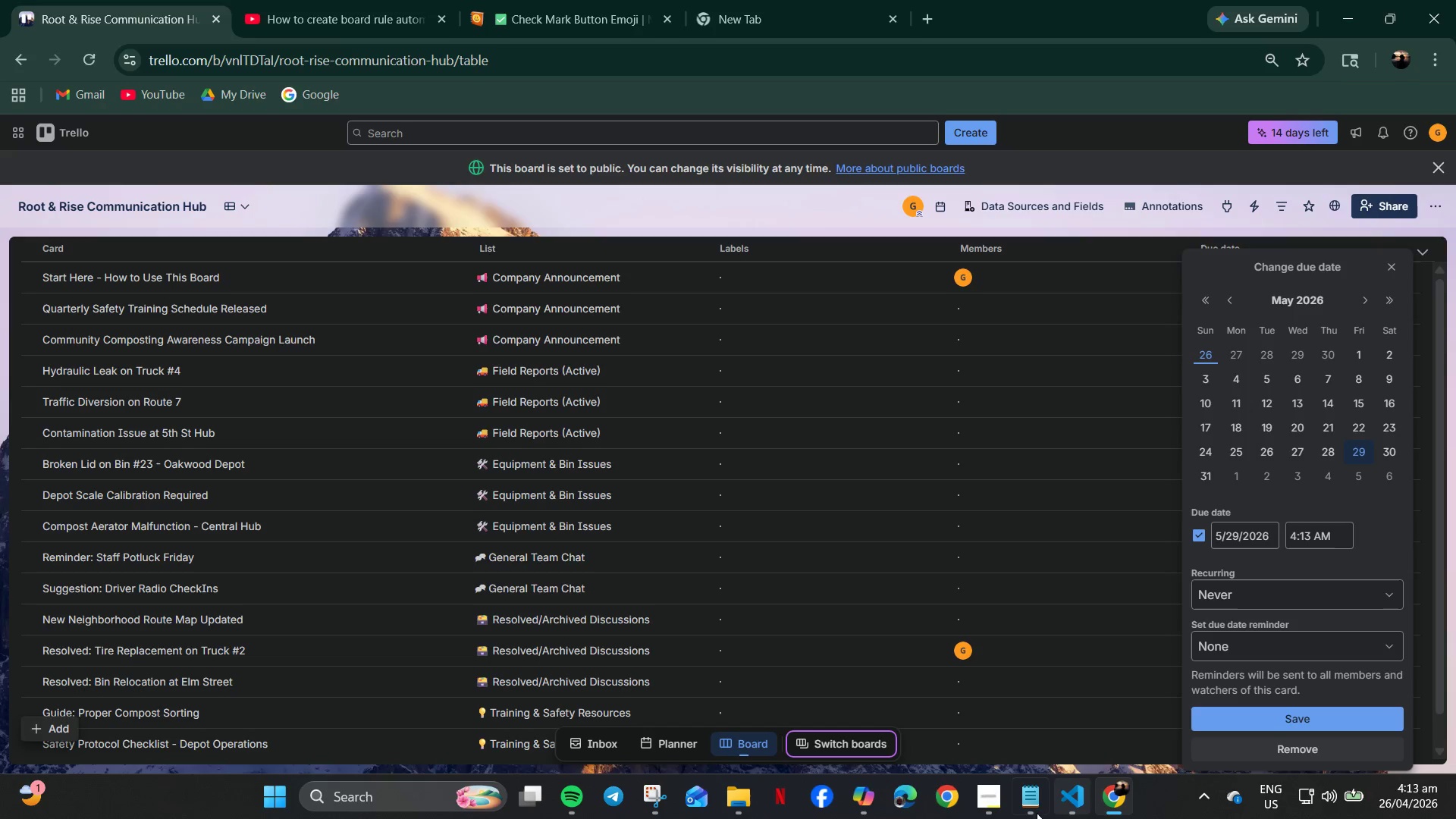 
double_click([987, 814])